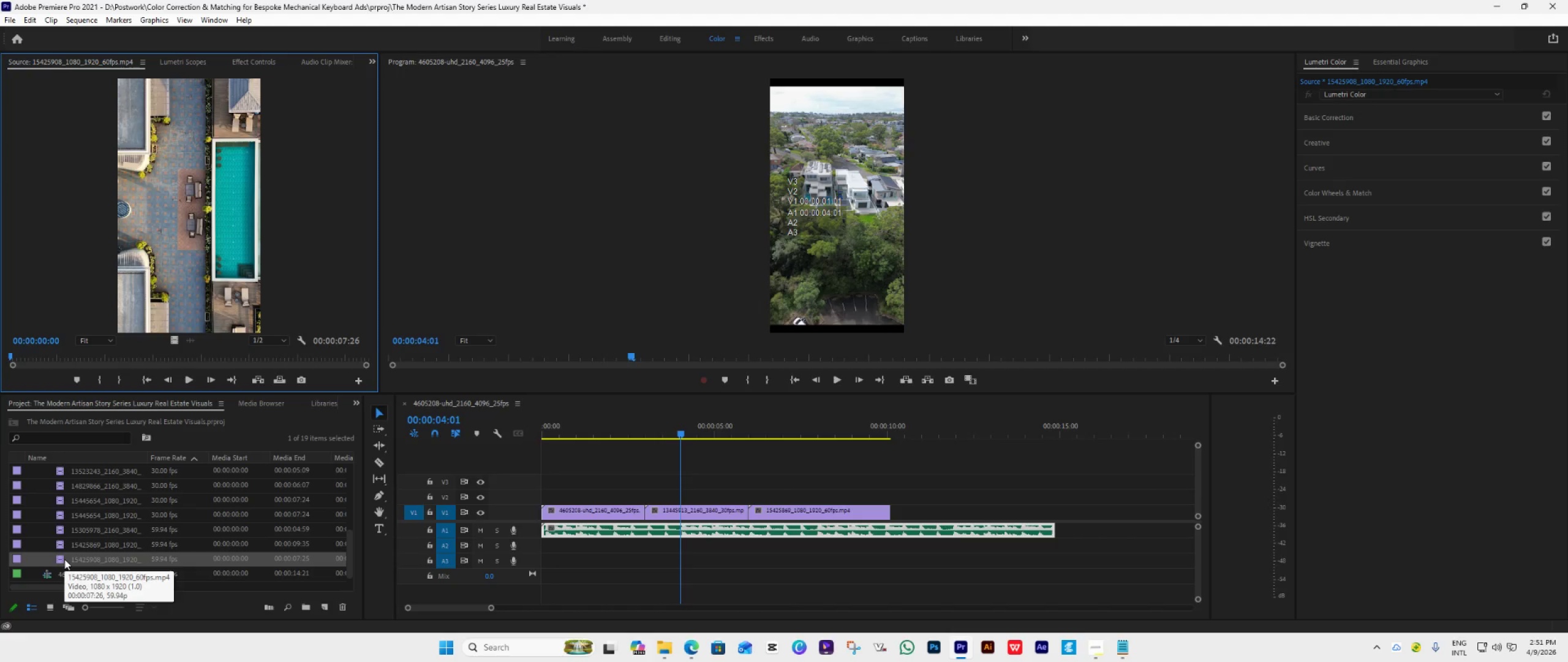 
left_click_drag(start_coordinate=[74, 560], to_coordinate=[891, 514])
 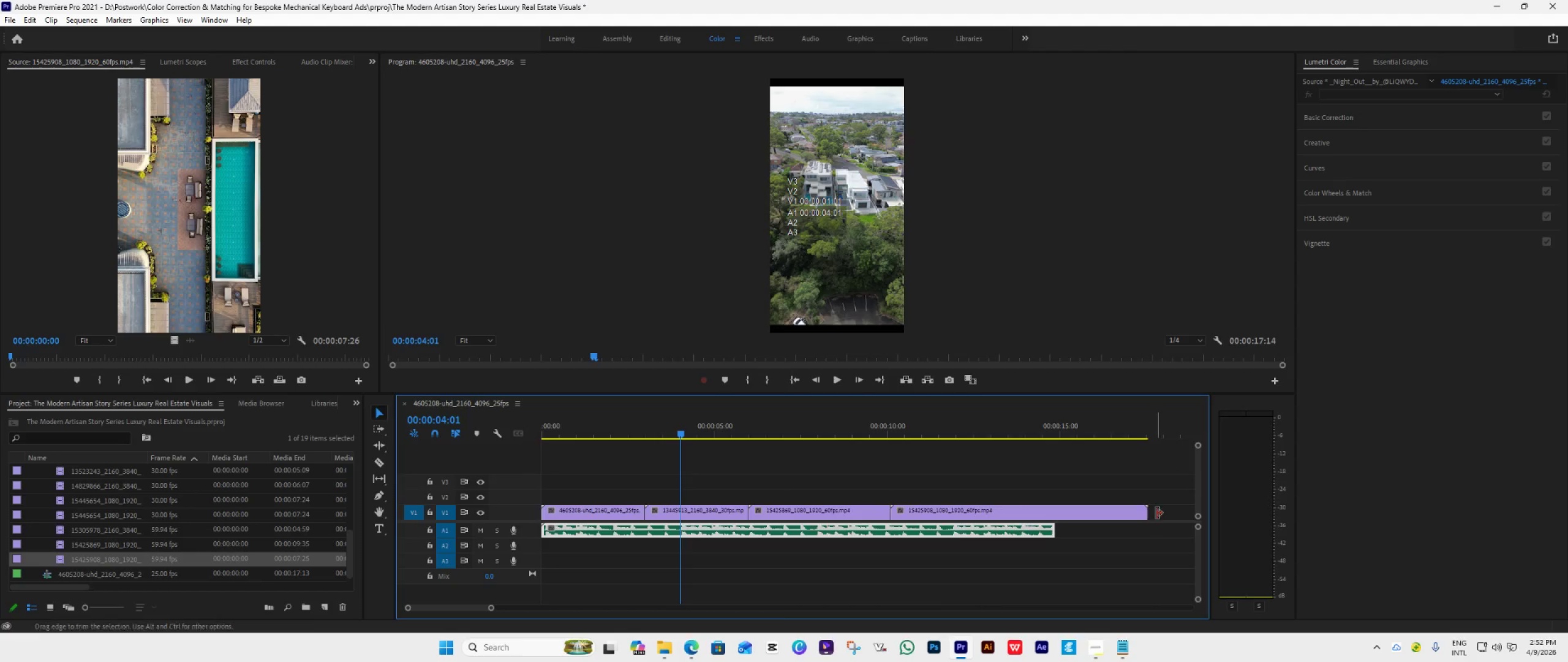 
left_click_drag(start_coordinate=[1153, 513], to_coordinate=[998, 538])
 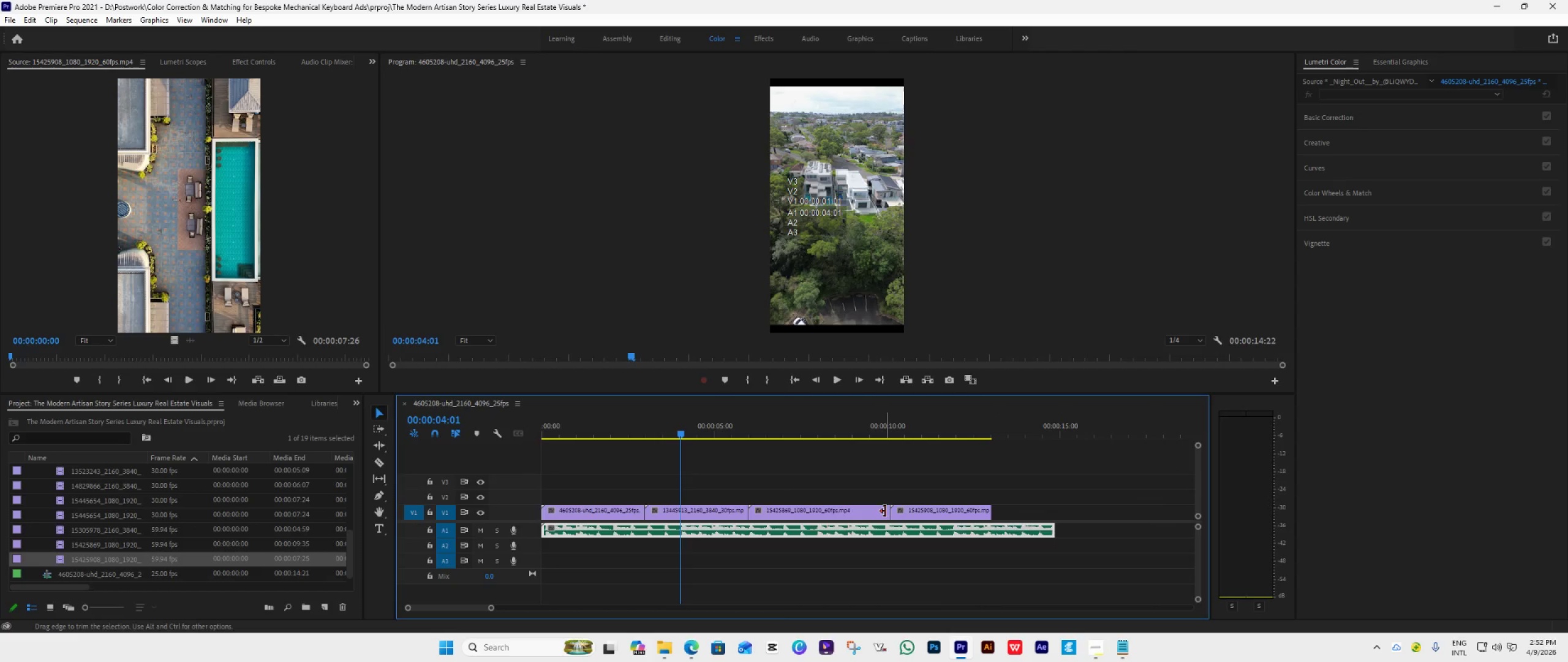 
left_click_drag(start_coordinate=[885, 511], to_coordinate=[852, 535])
 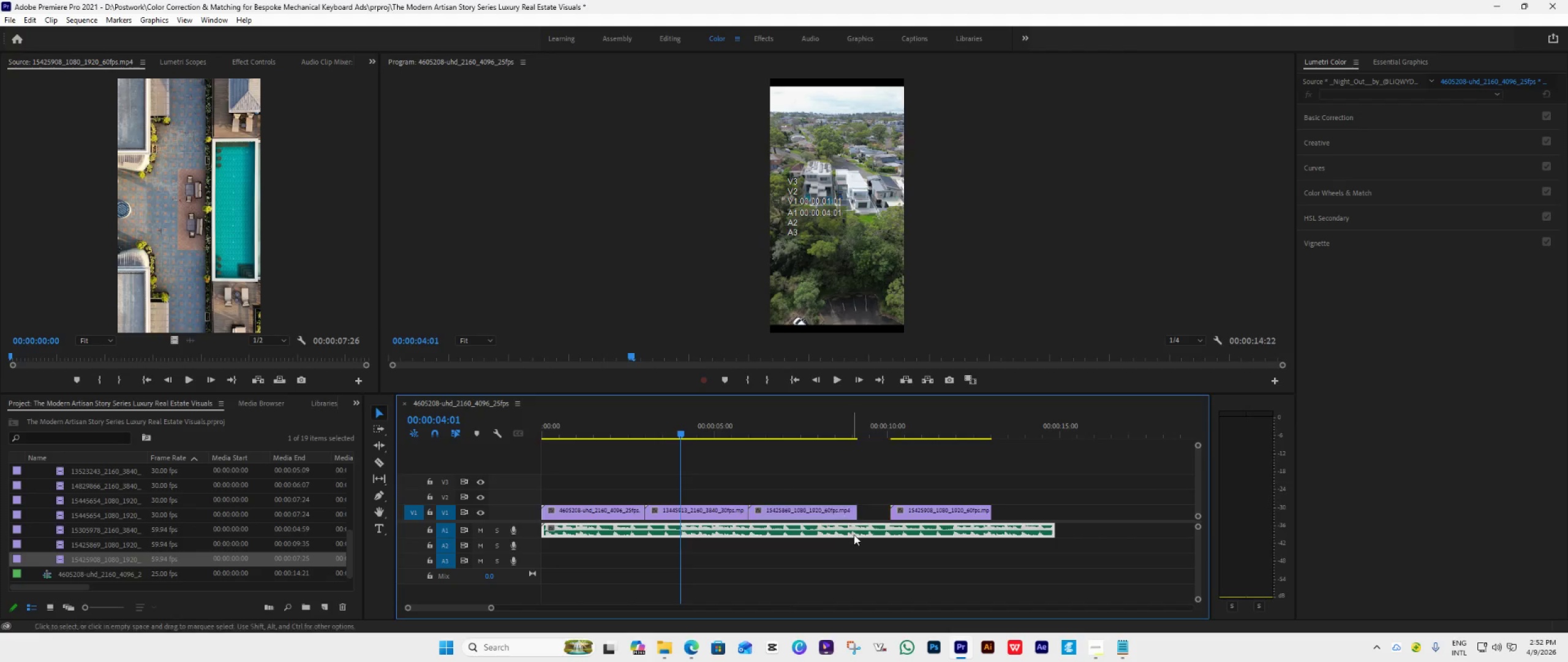 
hold_key(key=AltLeft, duration=0.86)
scroll: coordinate [856, 534], scroll_direction: up, amount: 11.0
 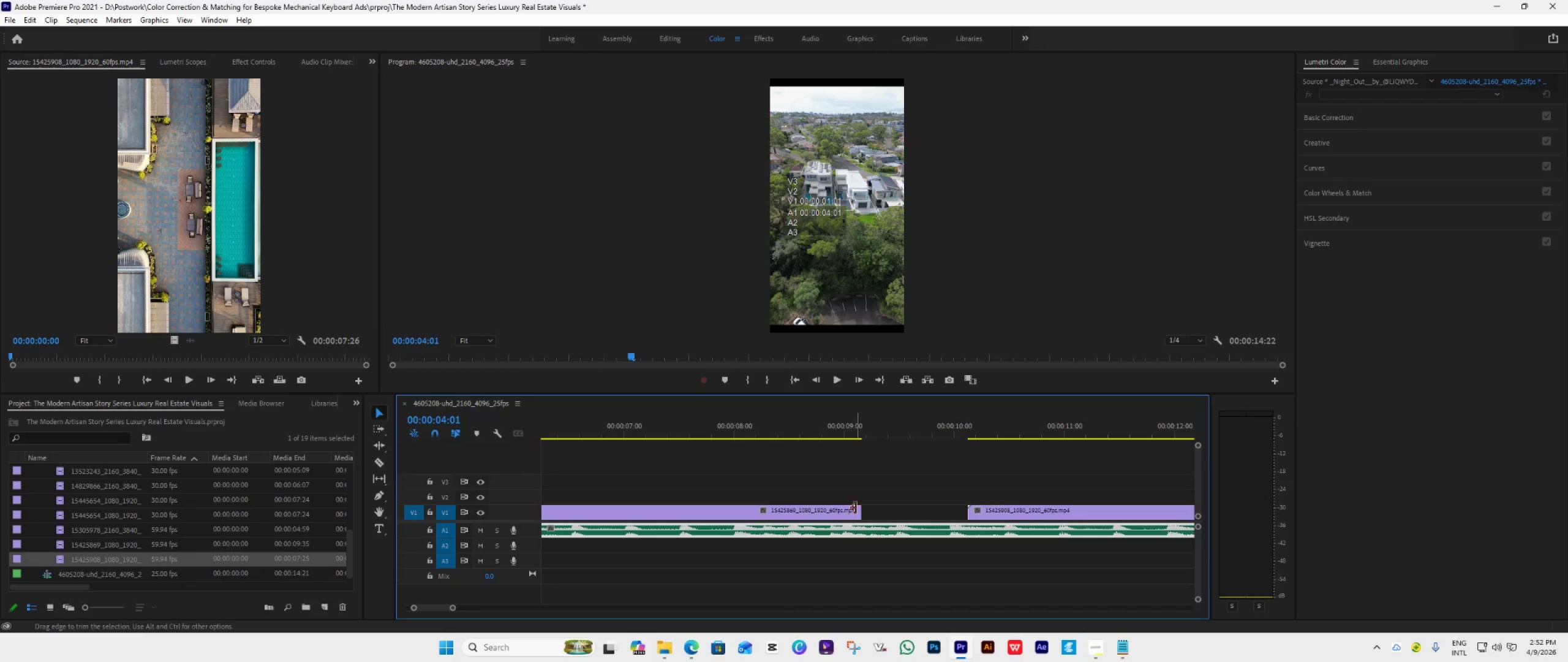 
left_click_drag(start_coordinate=[856, 508], to_coordinate=[843, 522])
 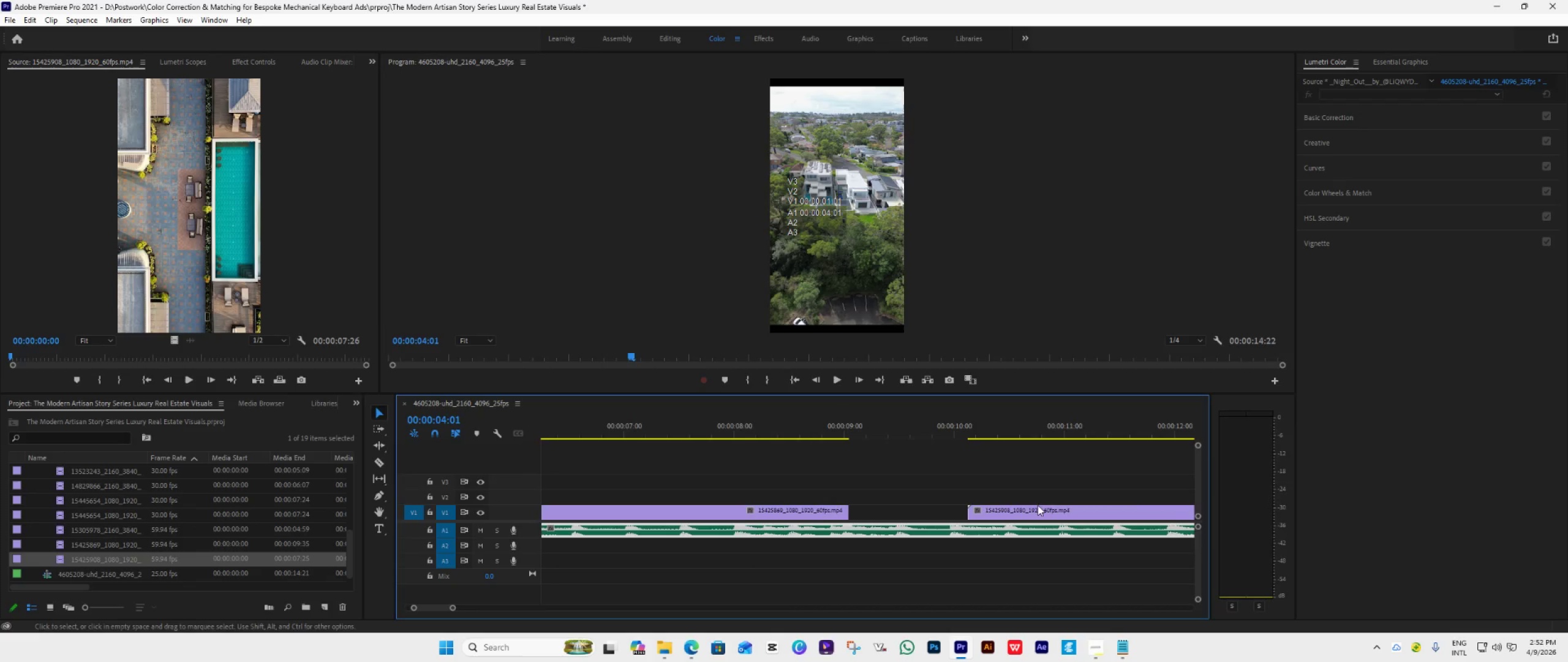 
left_click_drag(start_coordinate=[1039, 510], to_coordinate=[918, 519])
 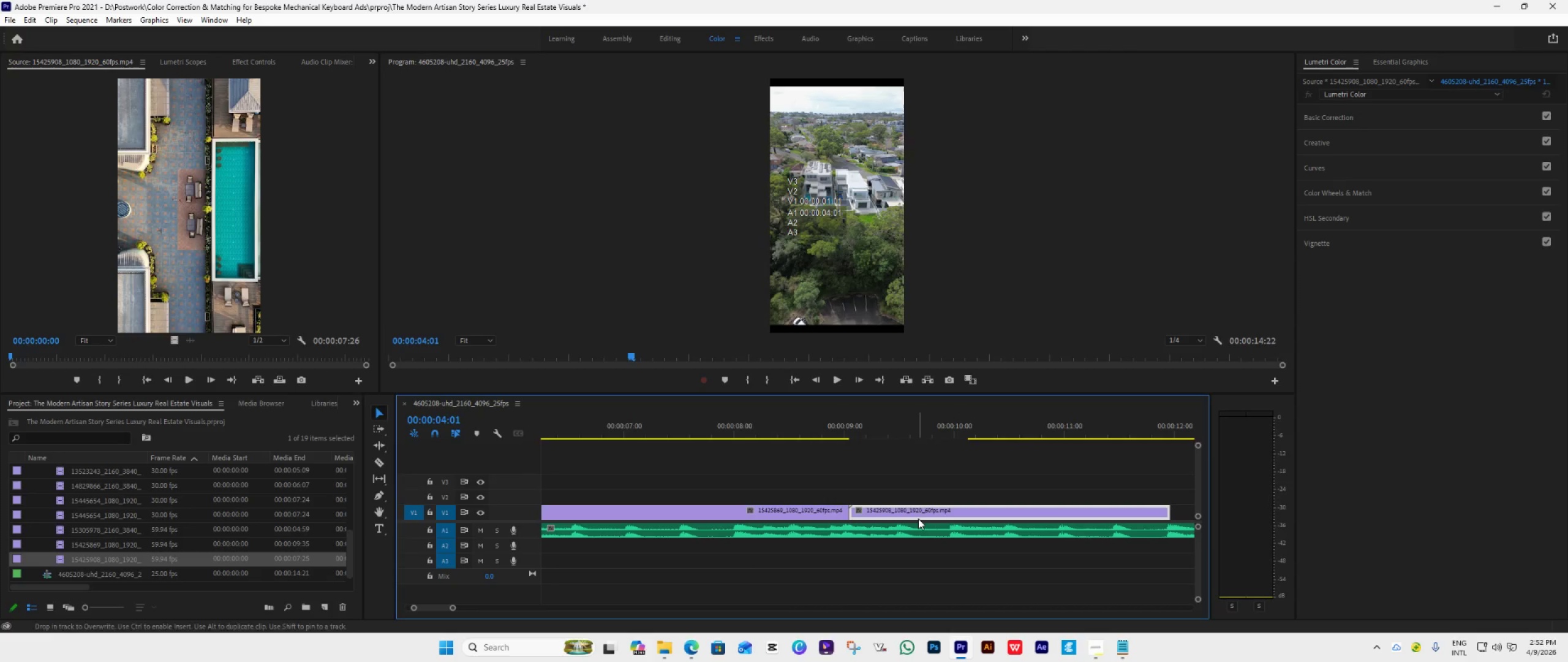 
hold_key(key=AltLeft, duration=0.75)
scroll: coordinate [899, 516], scroll_direction: down, amount: 8.0
 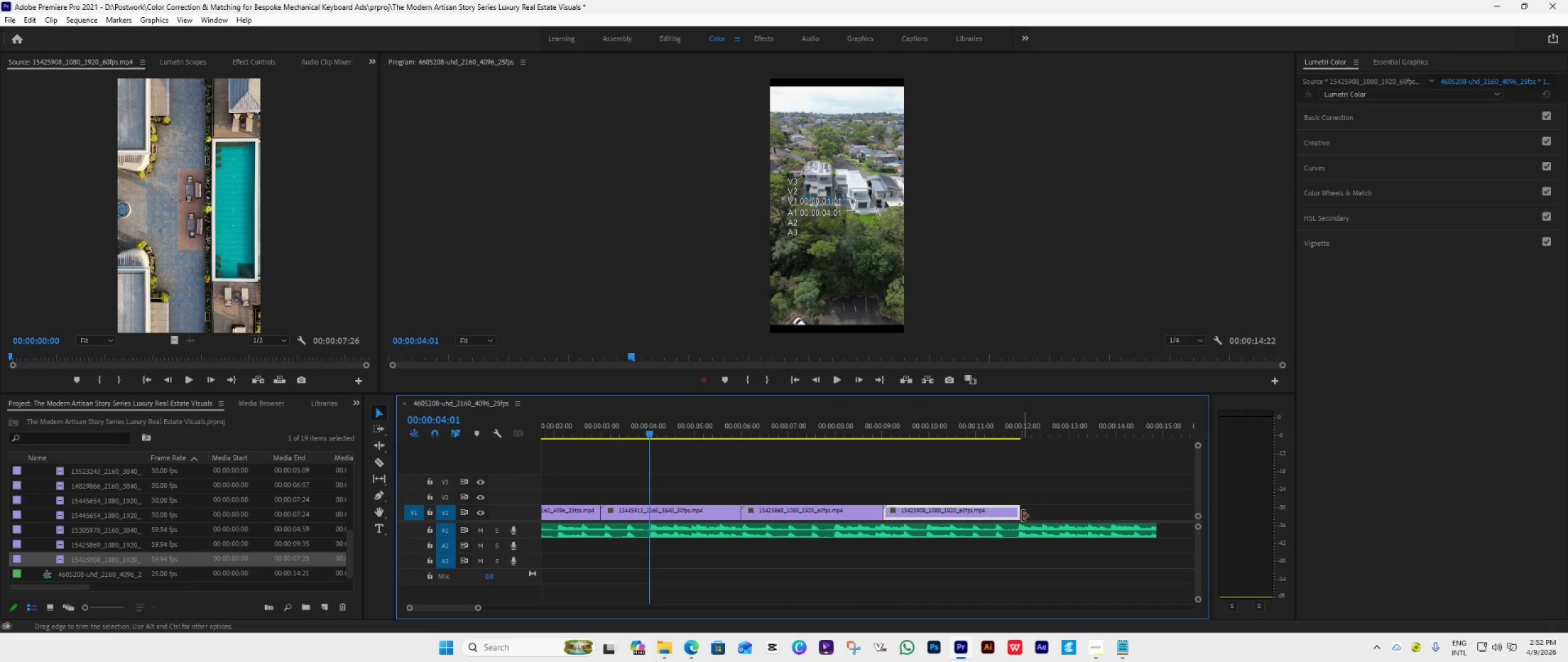 
left_click_drag(start_coordinate=[1022, 516], to_coordinate=[1026, 519])
 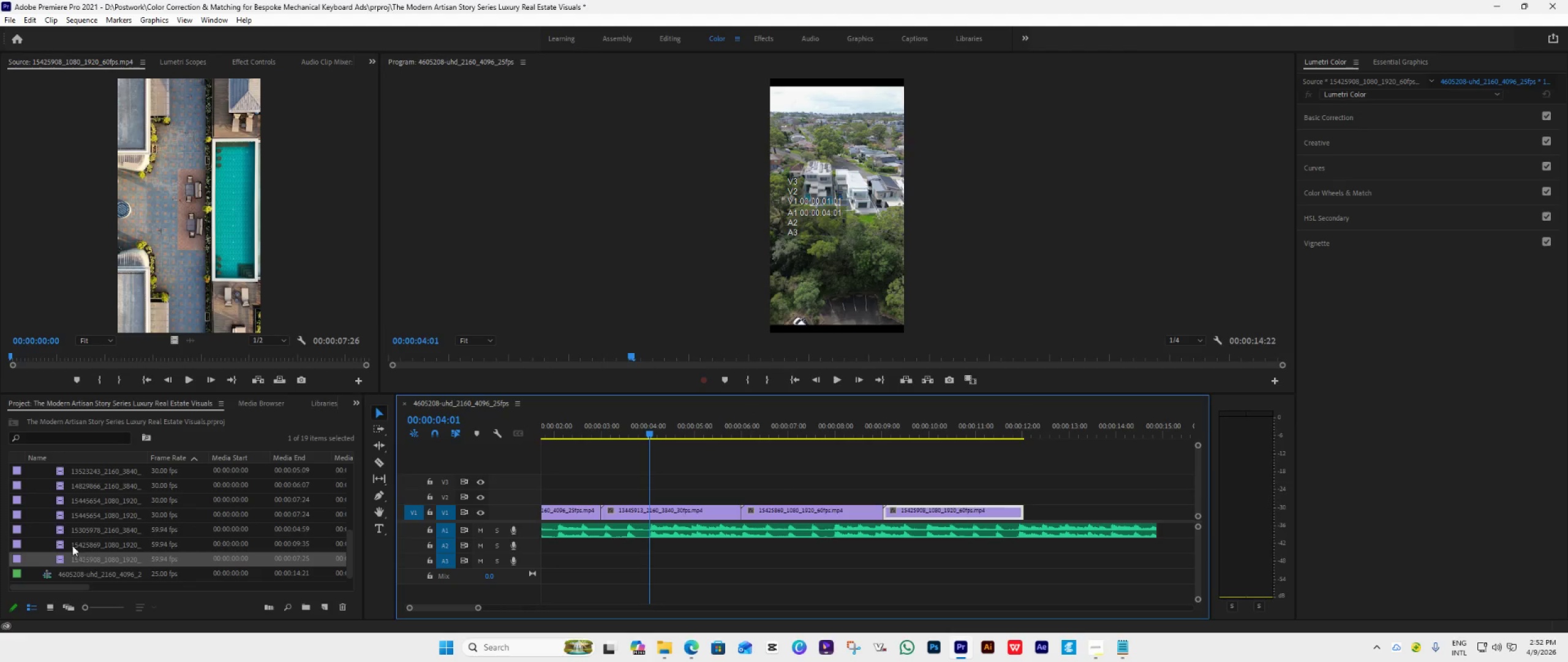 
double_click([58, 541])
 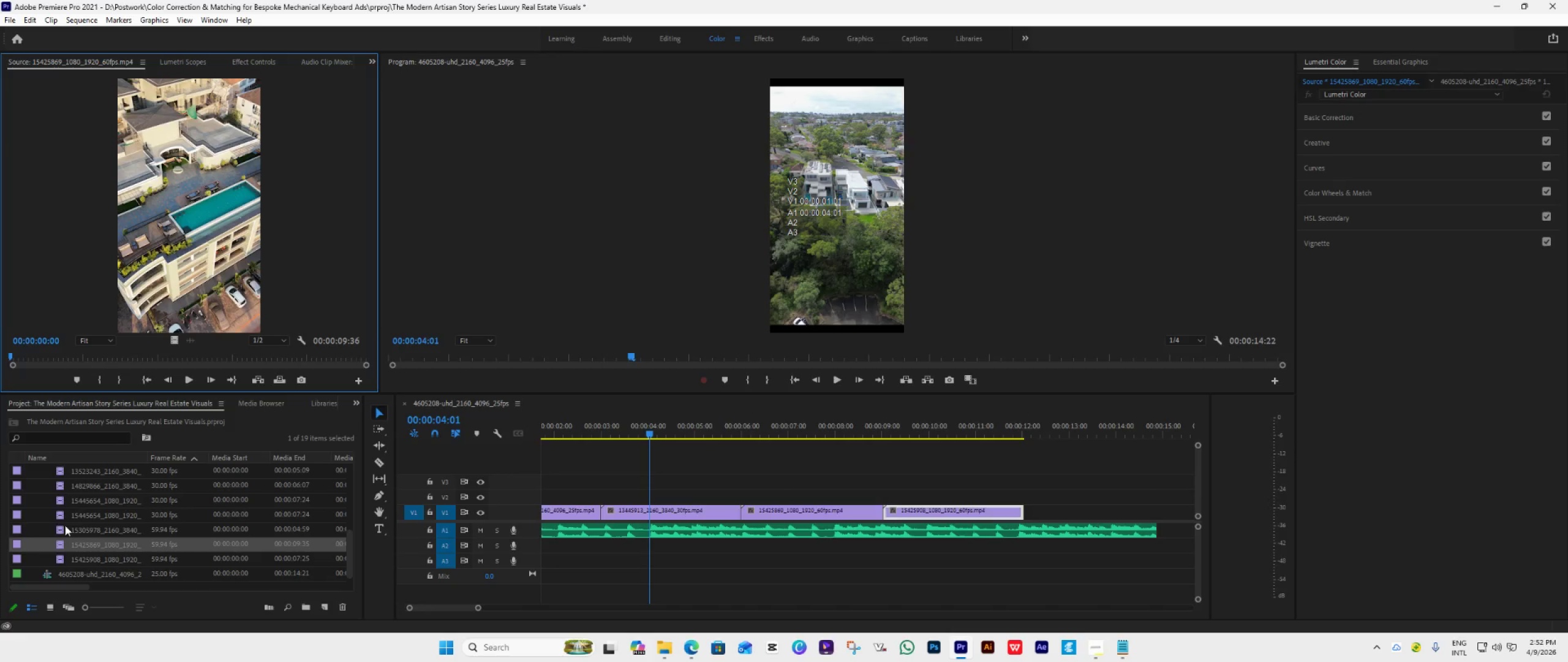 
double_click([65, 525])
 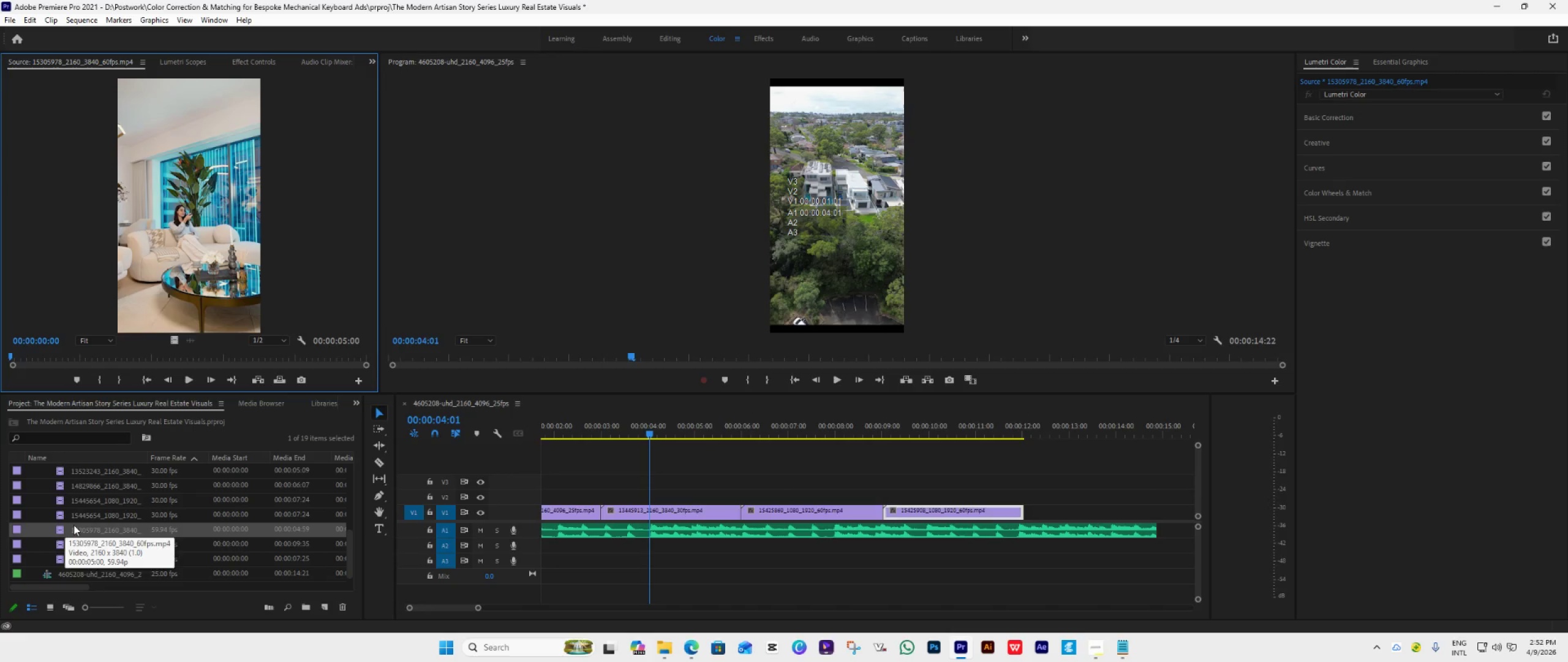 
left_click_drag(start_coordinate=[74, 525], to_coordinate=[1028, 516])
 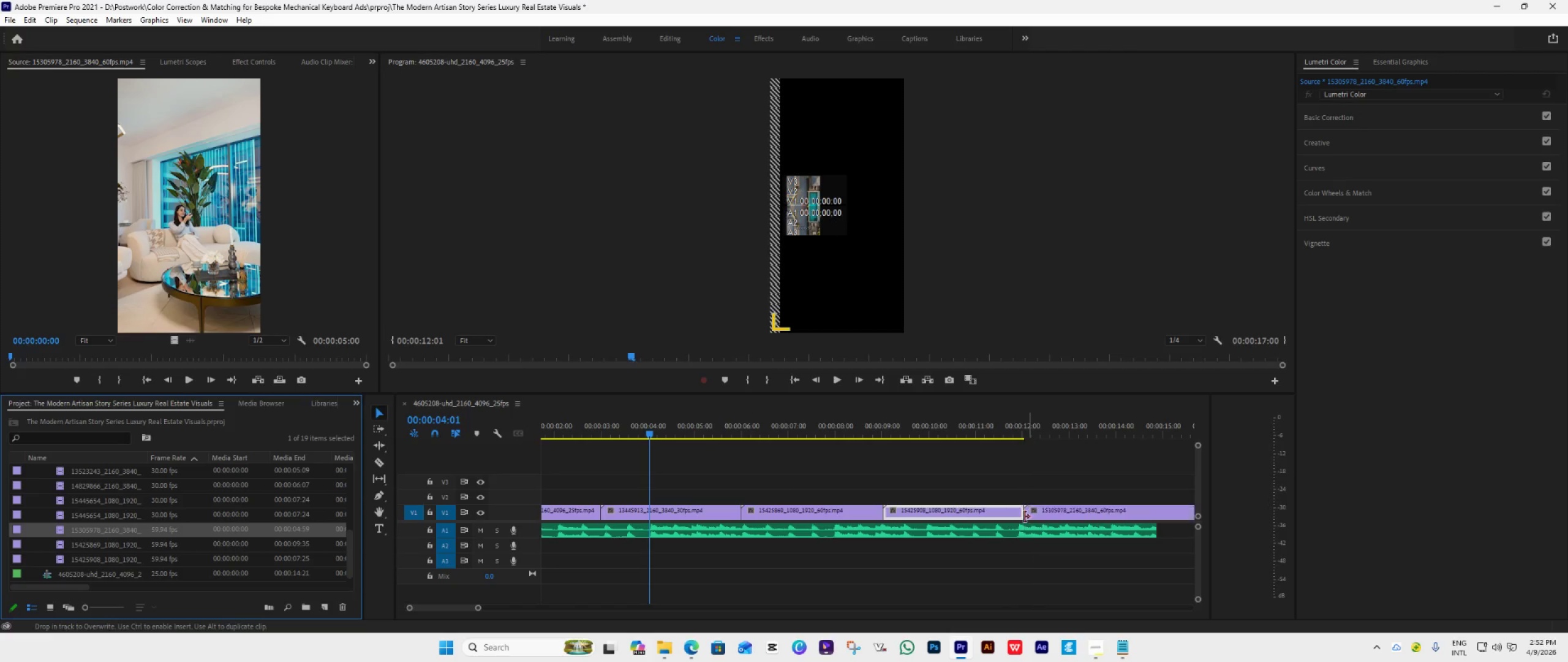 
hold_key(key=AltLeft, duration=0.73)
scroll: coordinate [886, 514], scroll_direction: down, amount: 10.0
 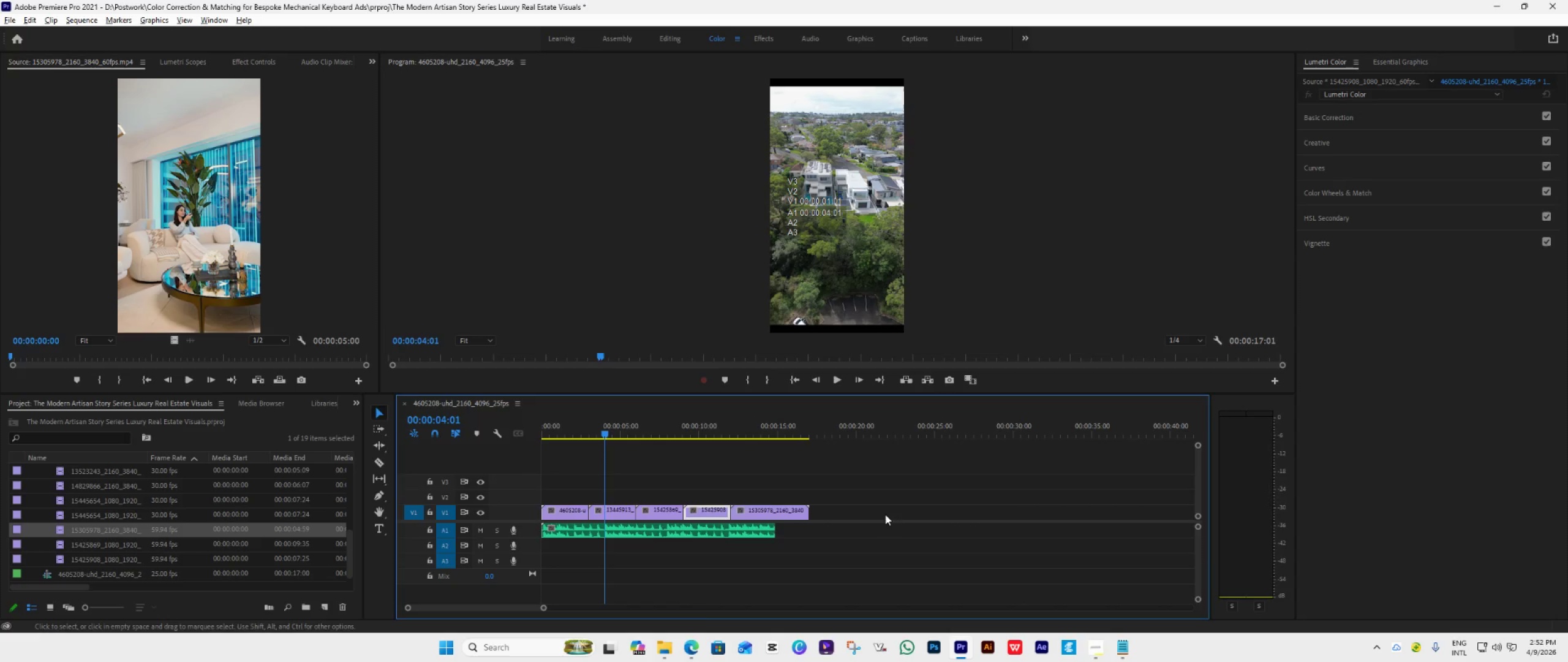 
left_click_drag(start_coordinate=[774, 534], to_coordinate=[805, 544])
 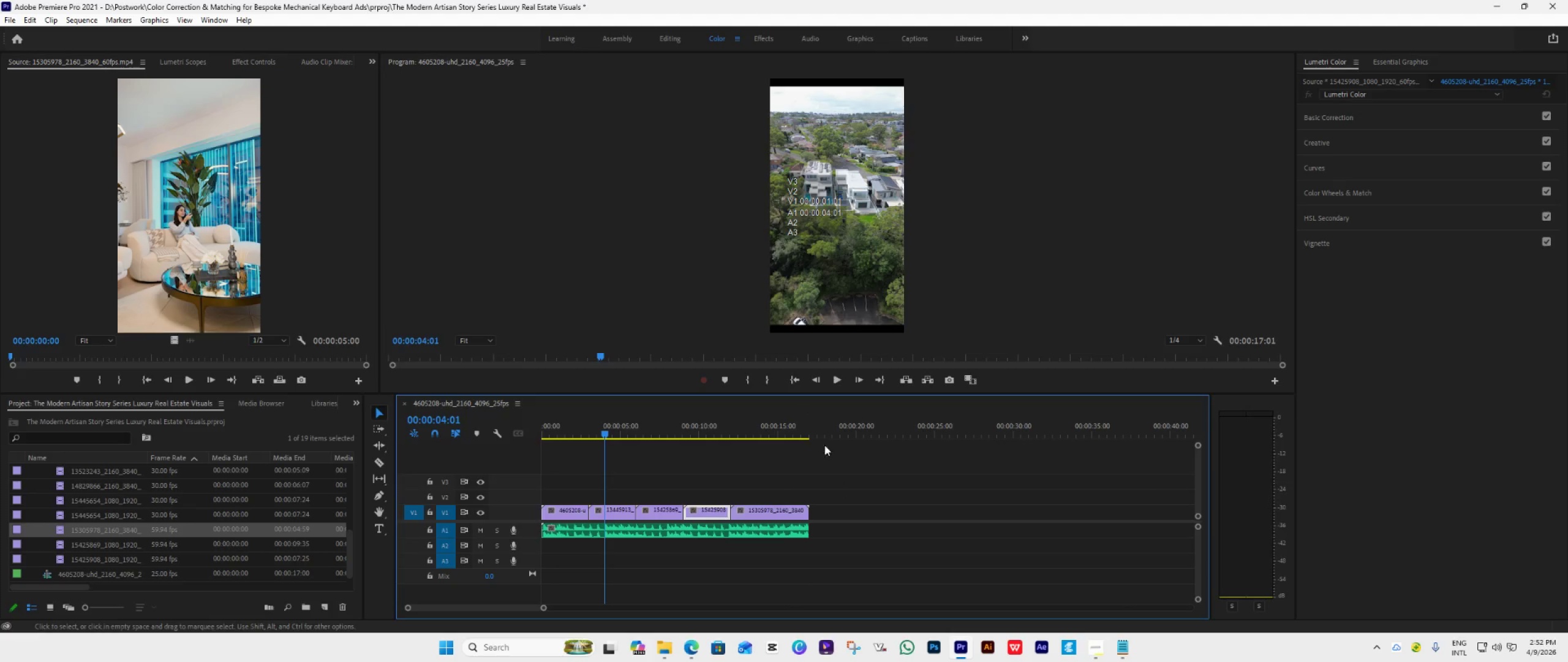 
left_click([797, 381])
 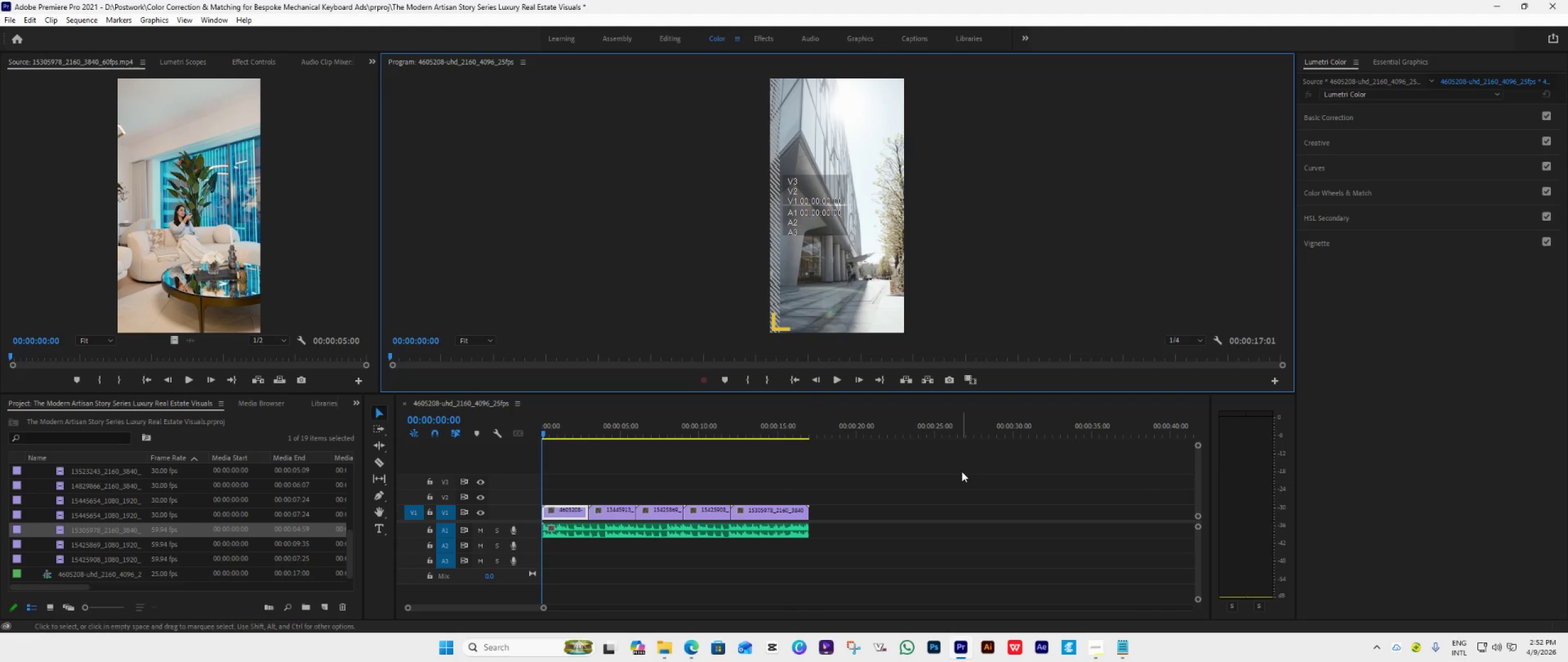 
key(Space)
 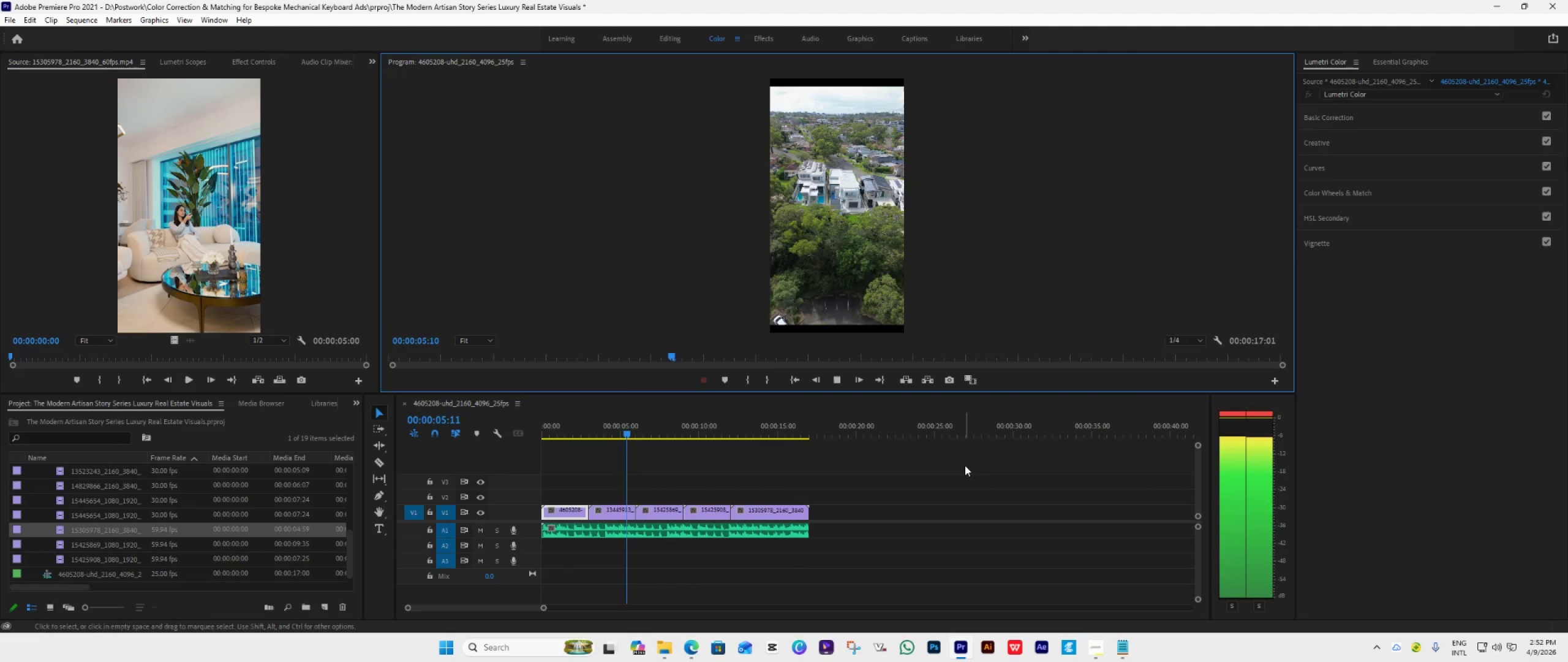 
wait(7.47)
 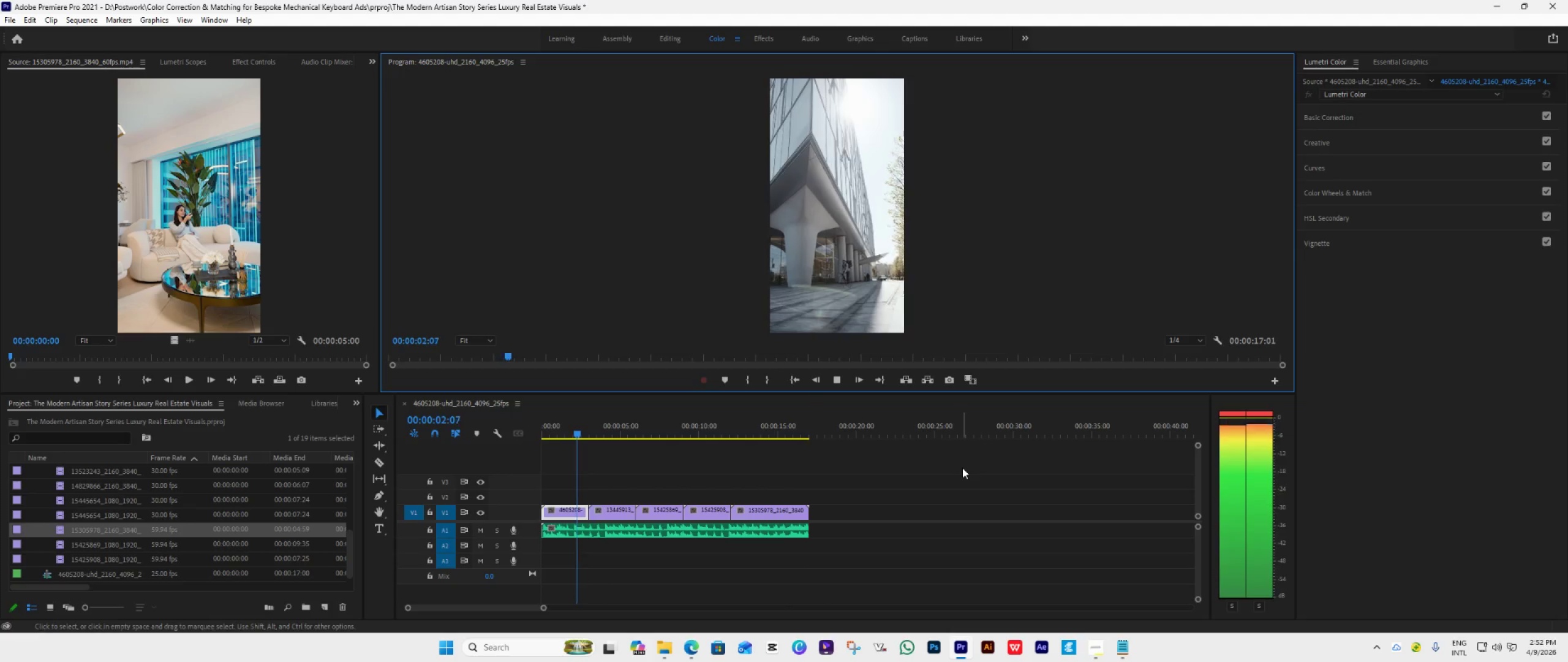 
key(Space)
 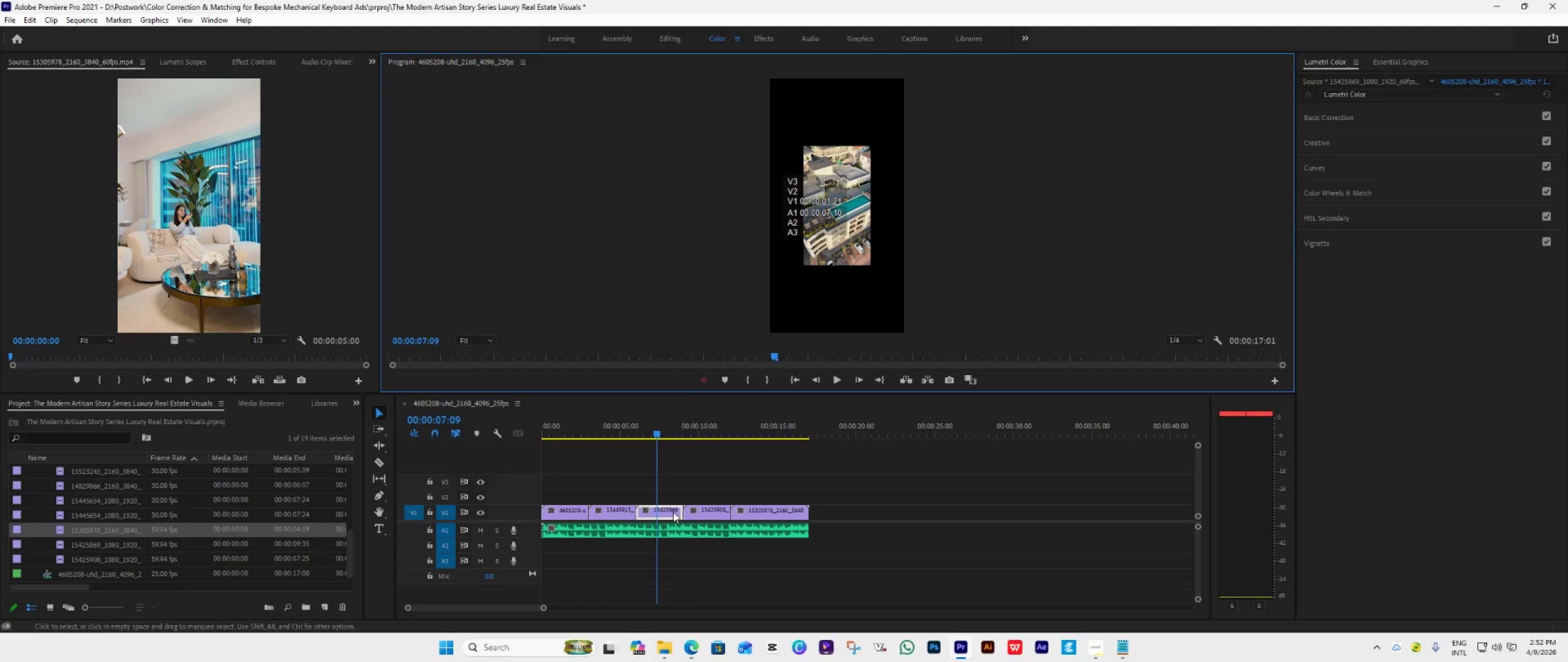 
right_click([679, 514])
 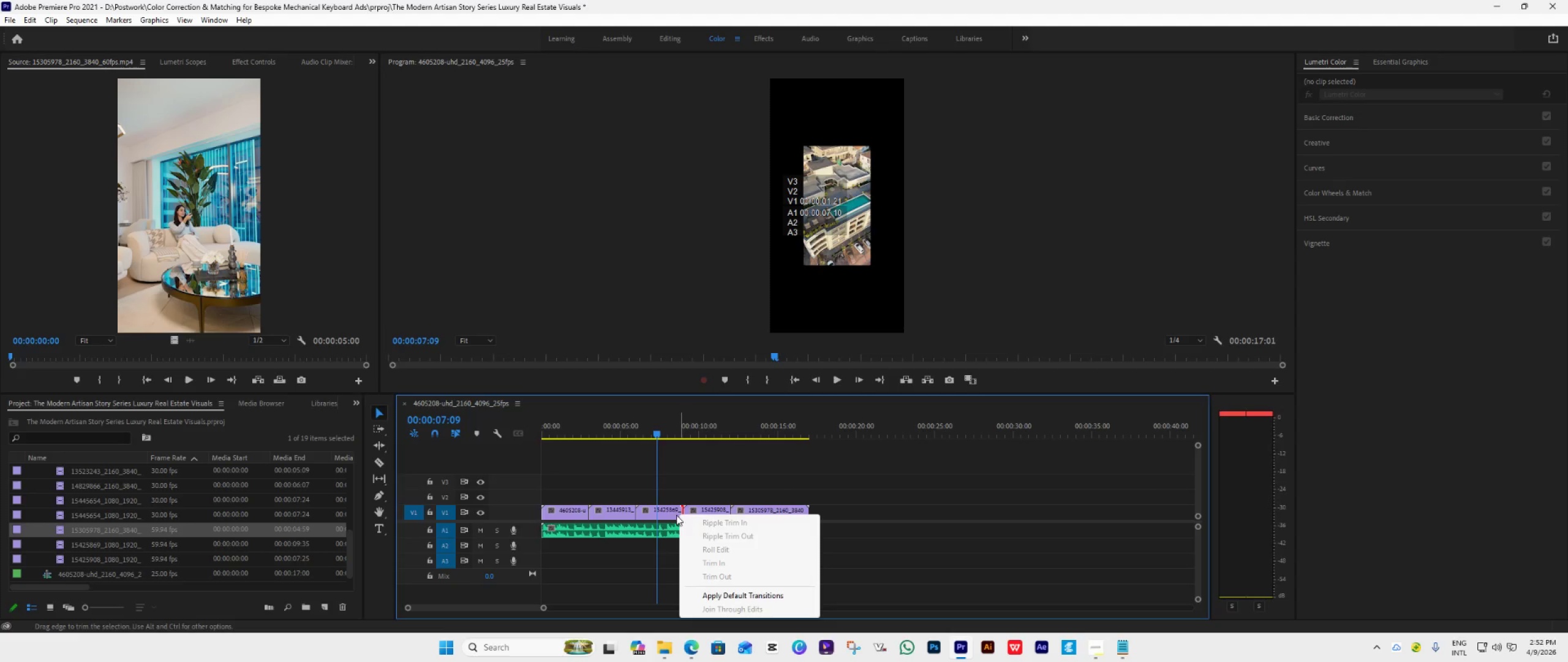 
right_click([671, 516])
 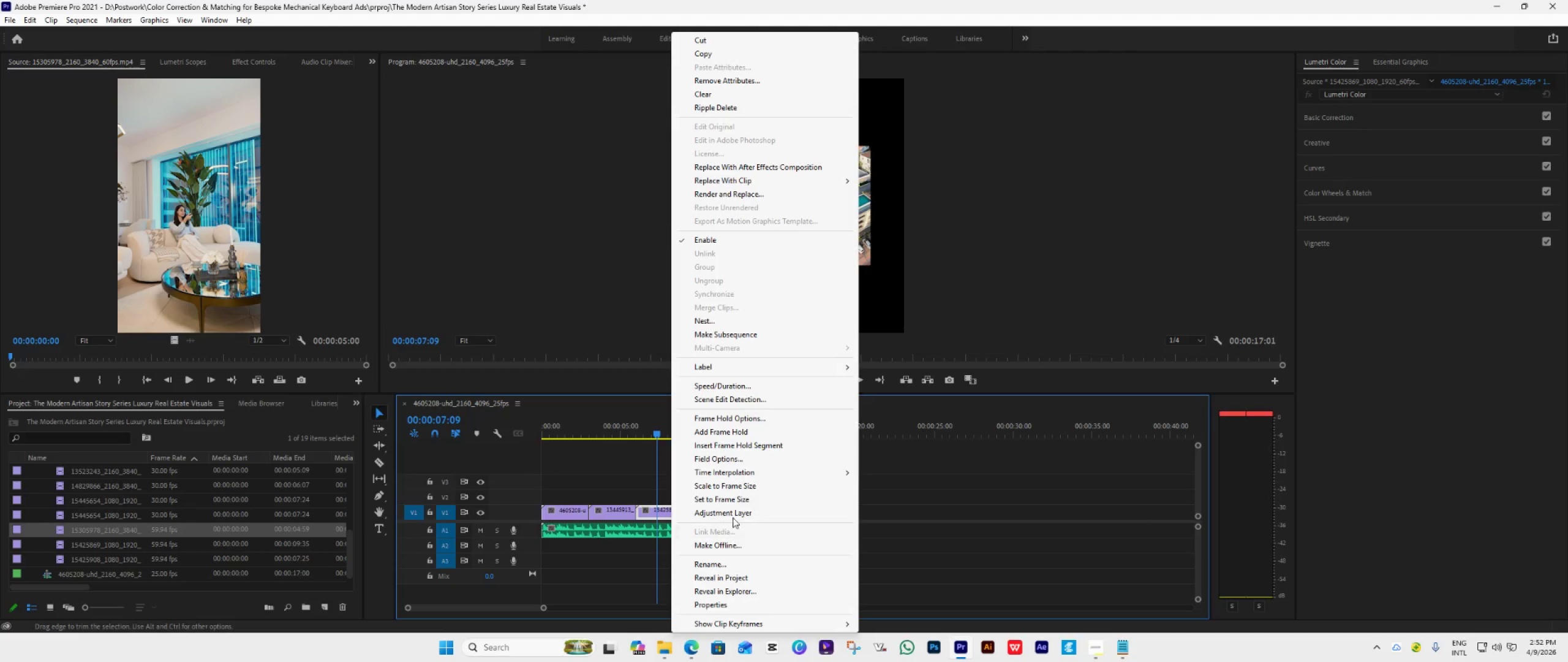 
left_click([756, 493])
 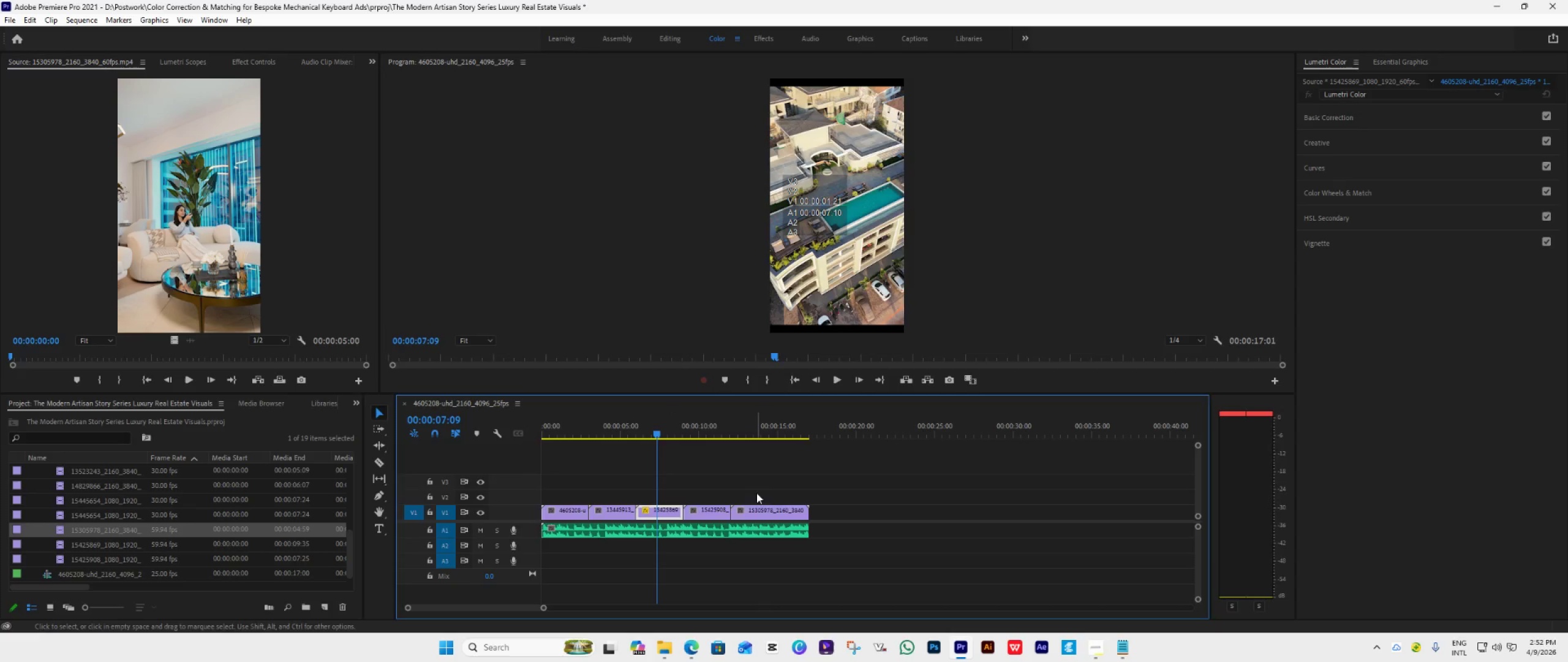 
key(Space)
 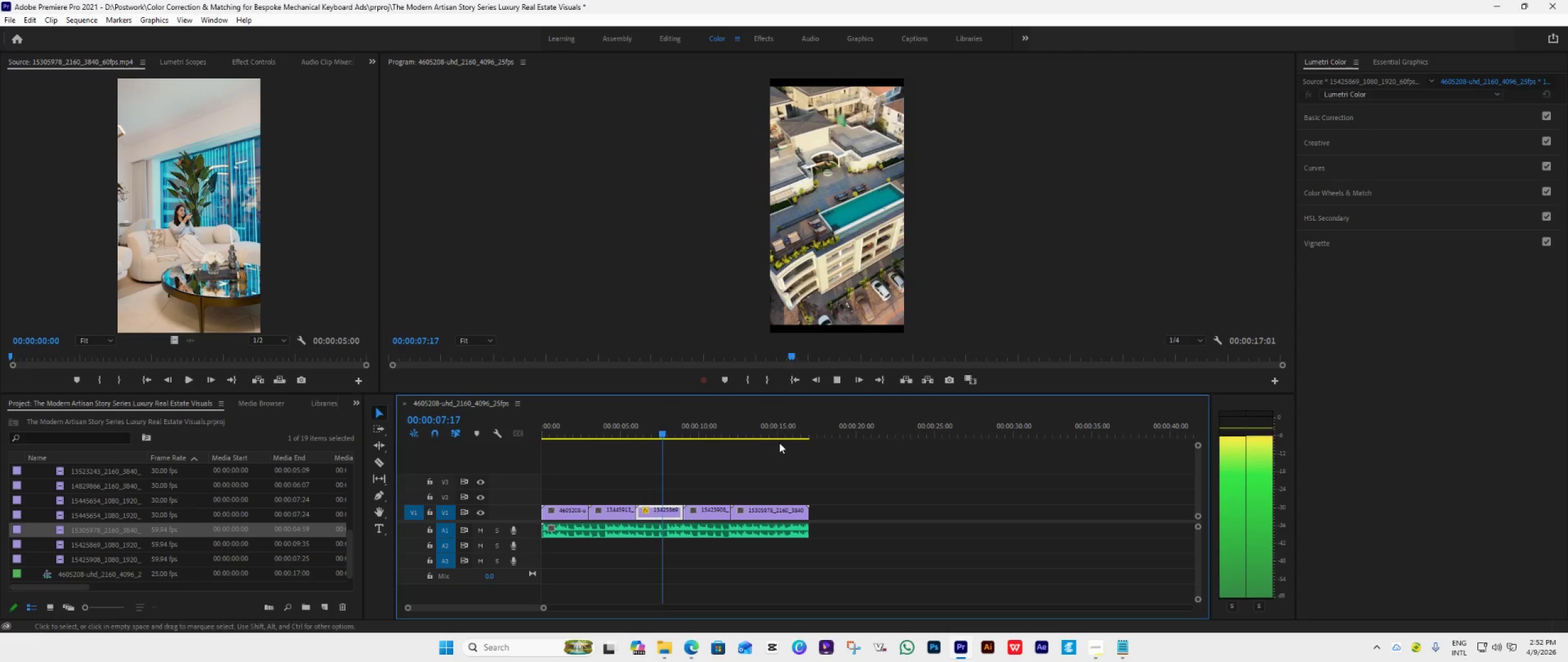 
key(Space)
 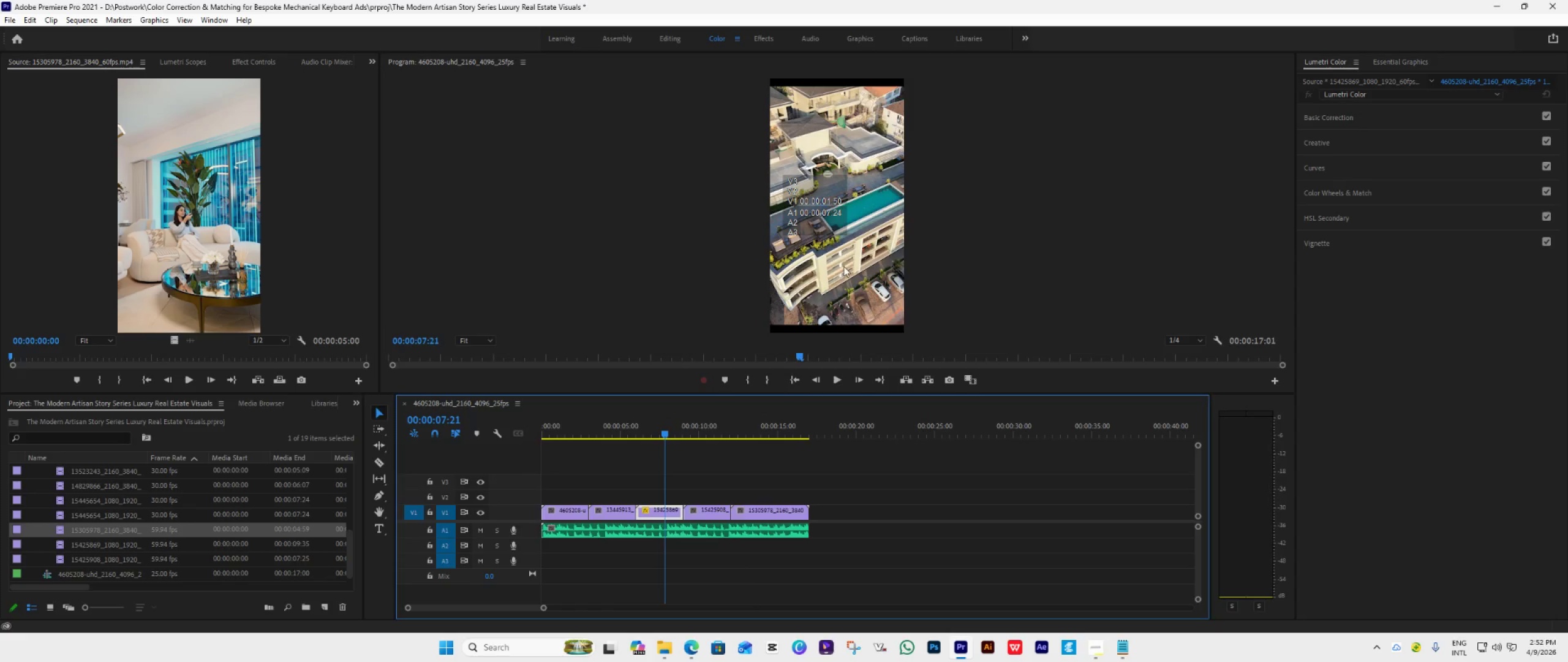 
left_click([843, 266])
 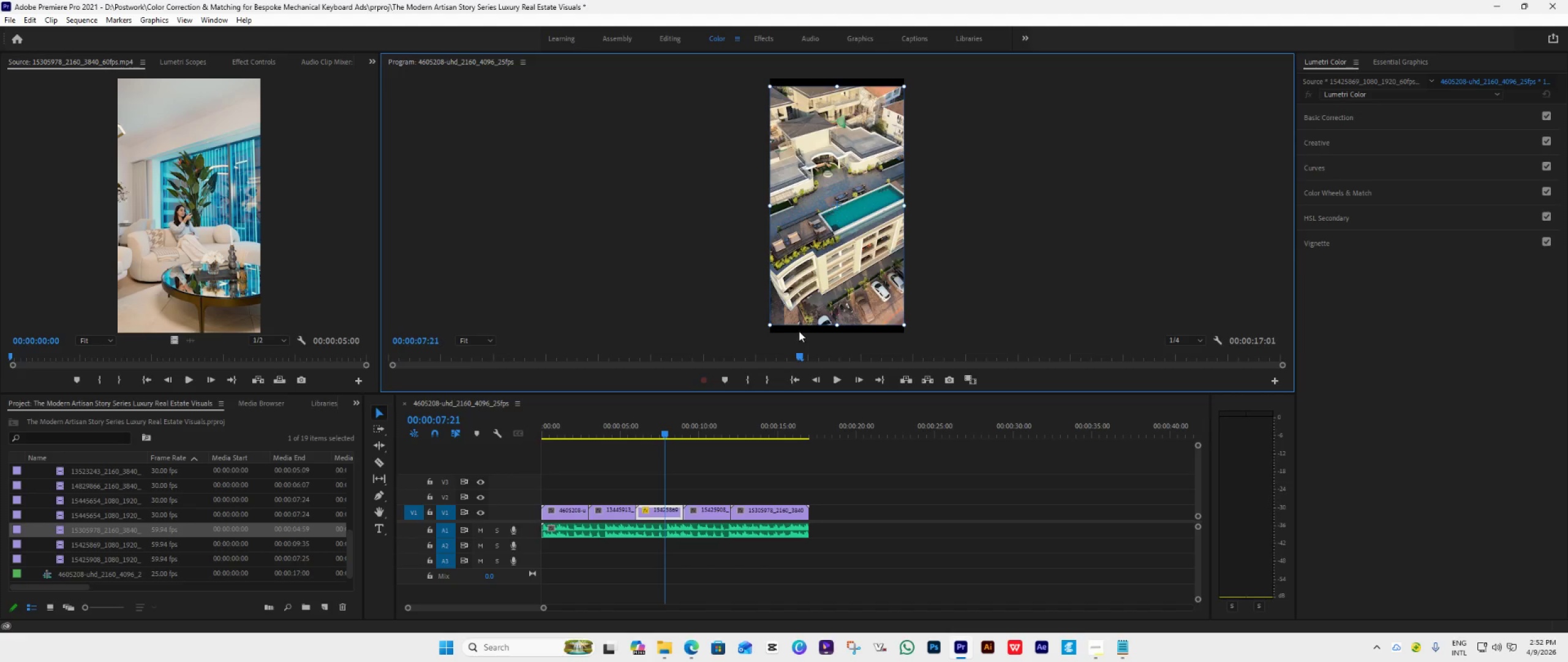 
wait(7.64)
 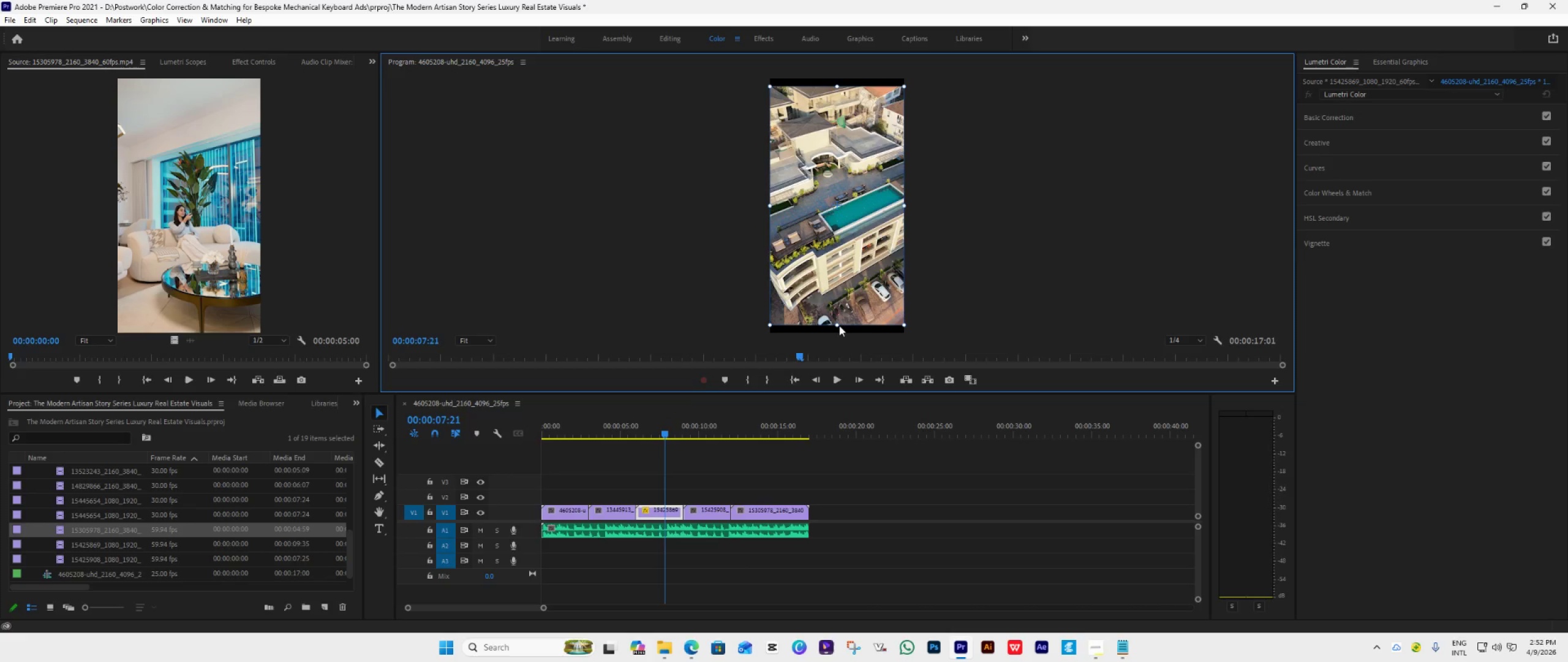 
left_click([770, 324])
 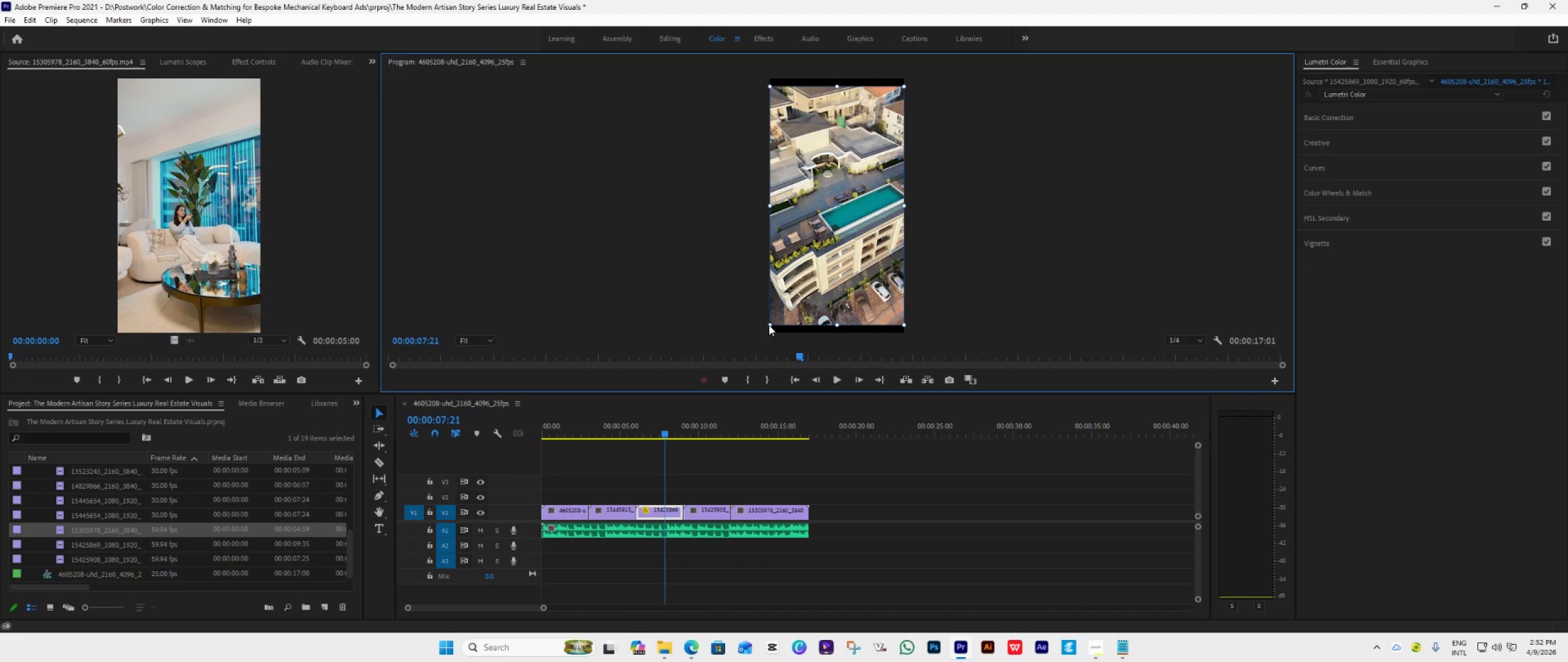 
left_click_drag(start_coordinate=[770, 325], to_coordinate=[770, 335])
 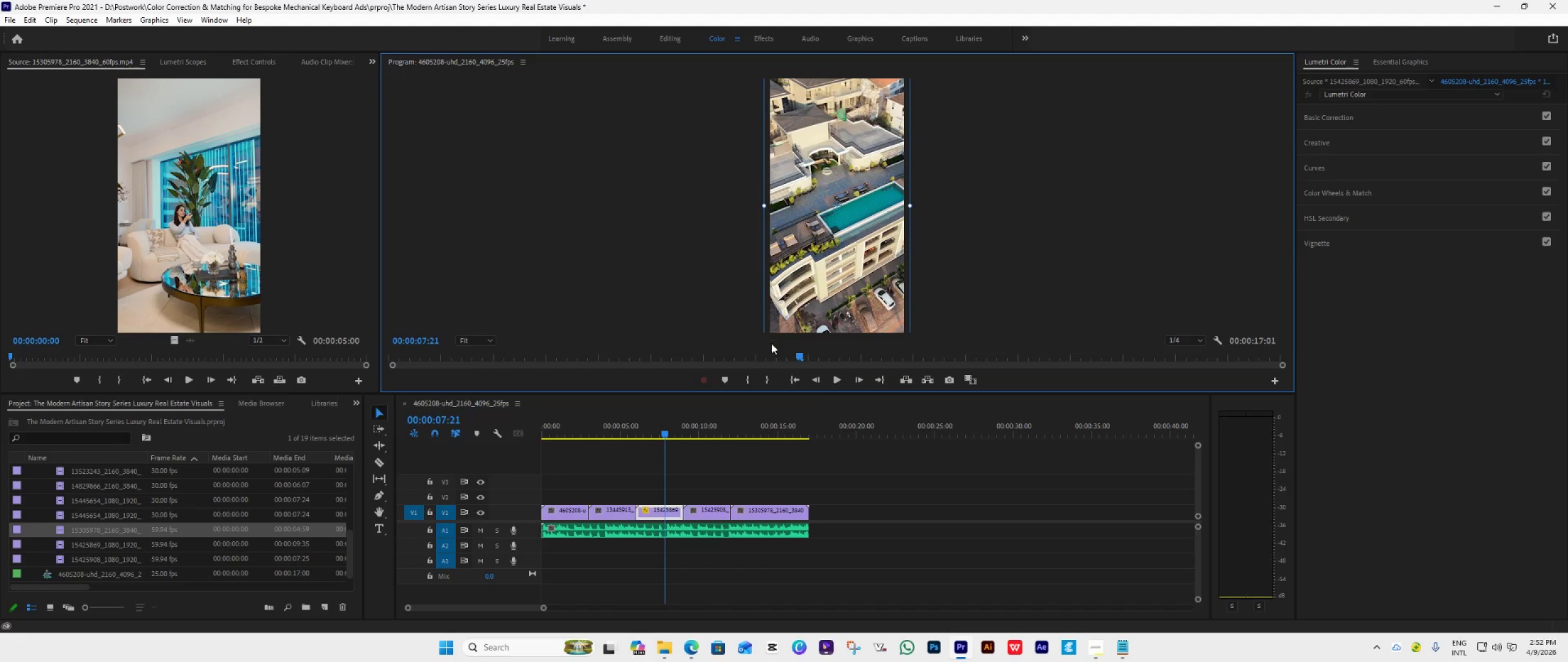 
key(Space)
 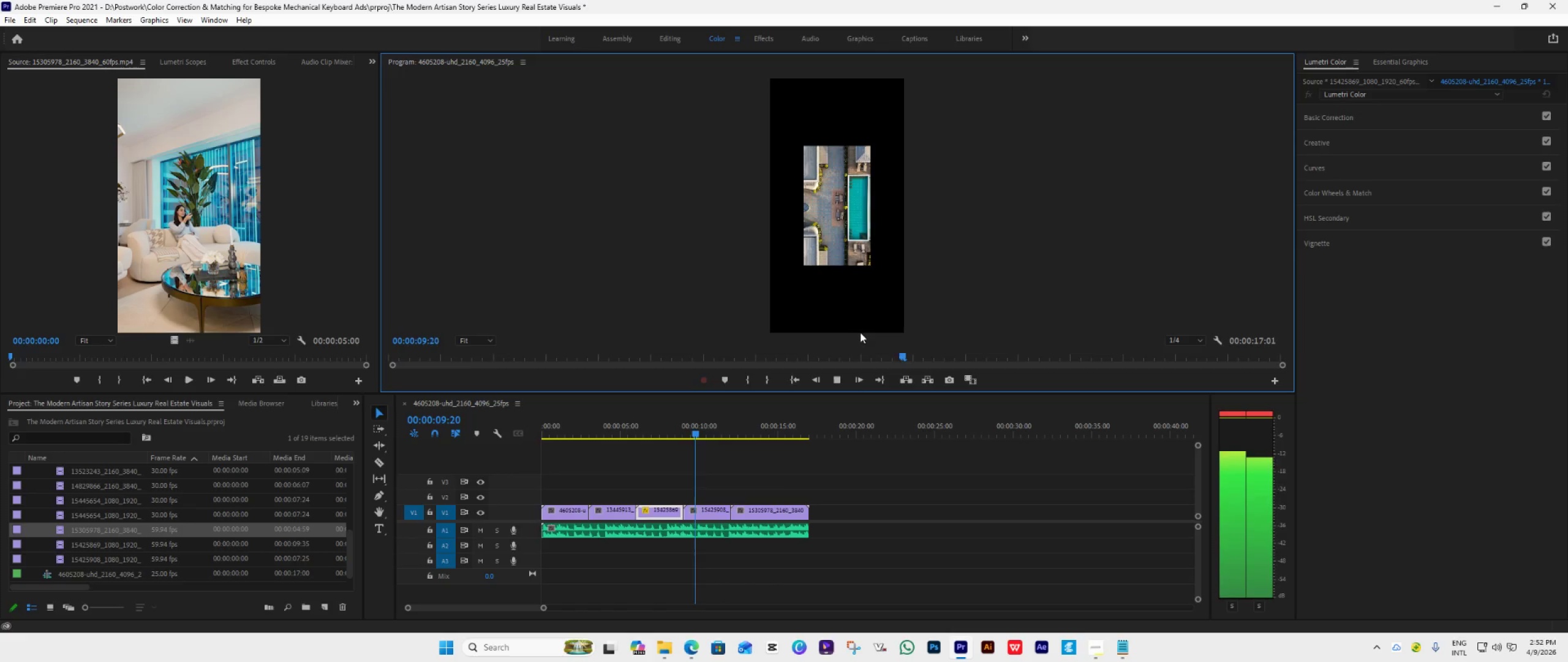 
key(Space)
 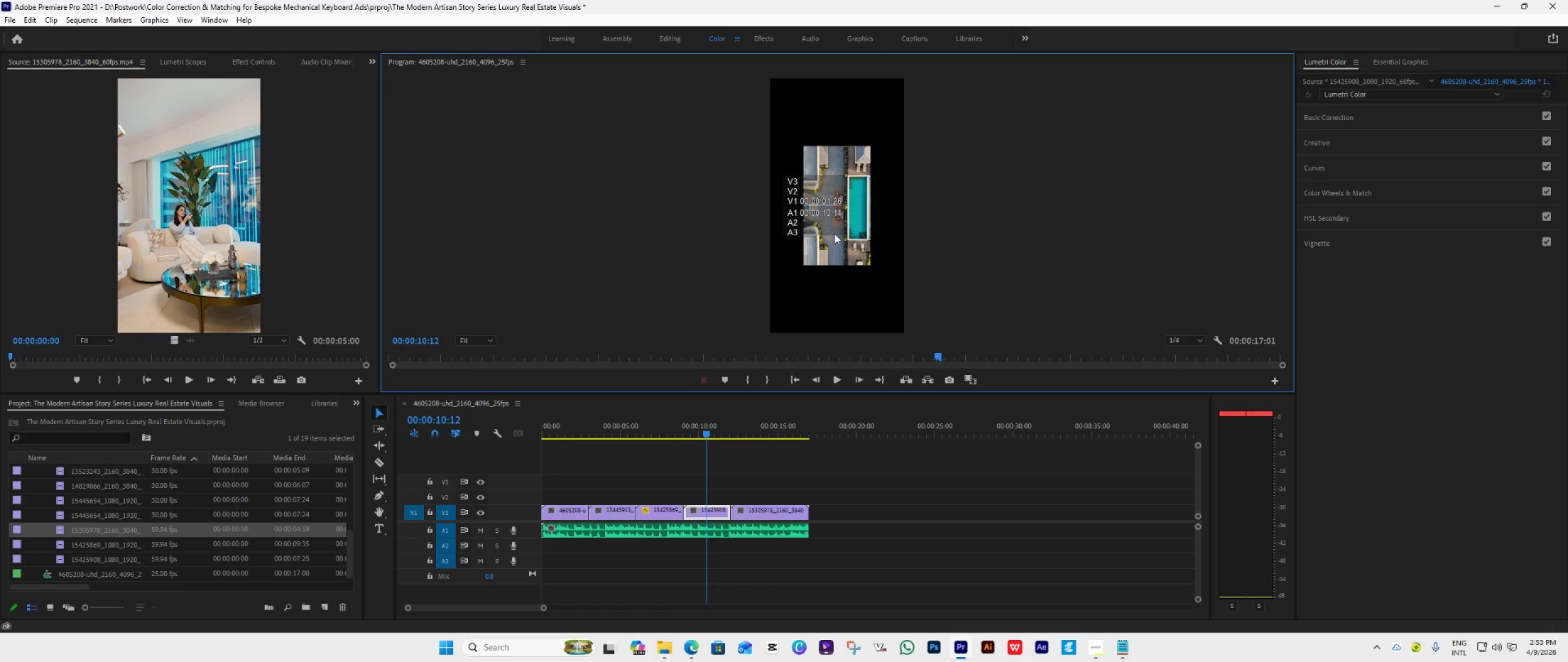 
double_click([834, 234])
 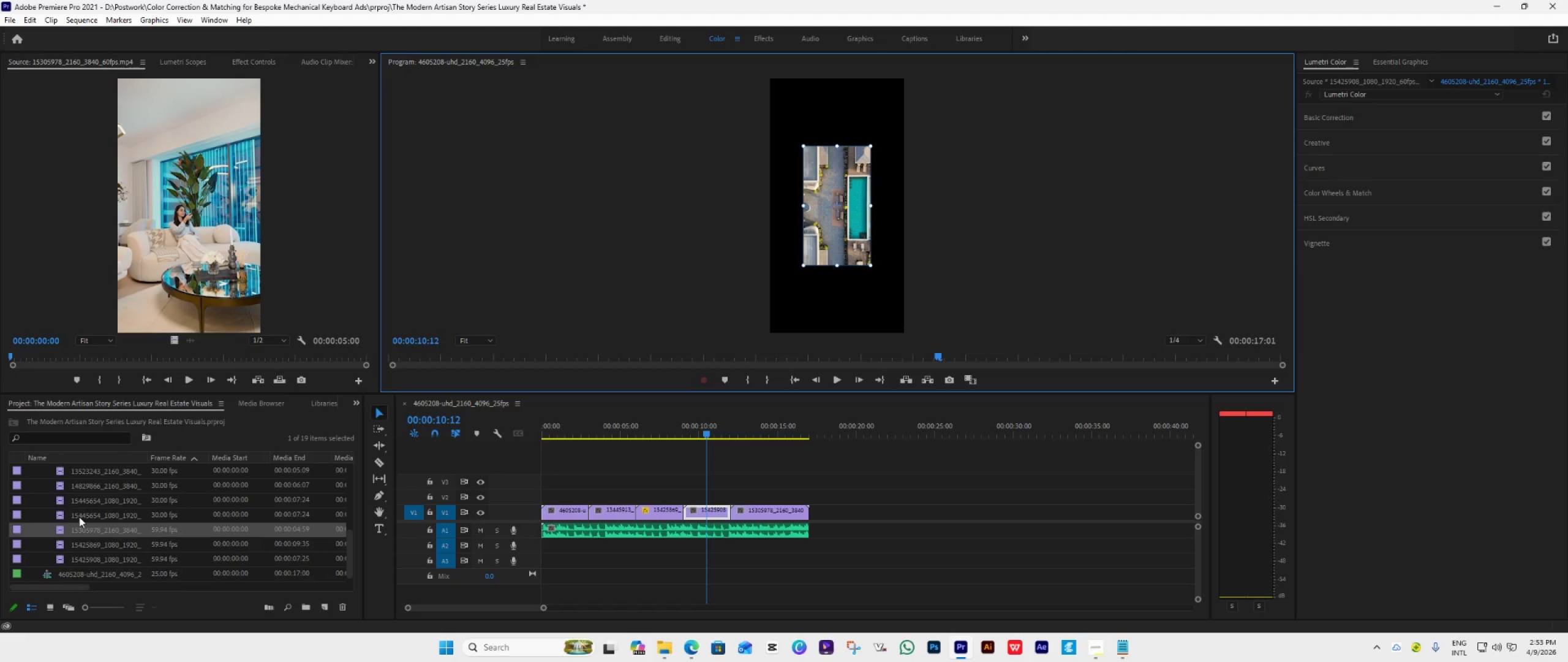 
left_click([50, 572])
 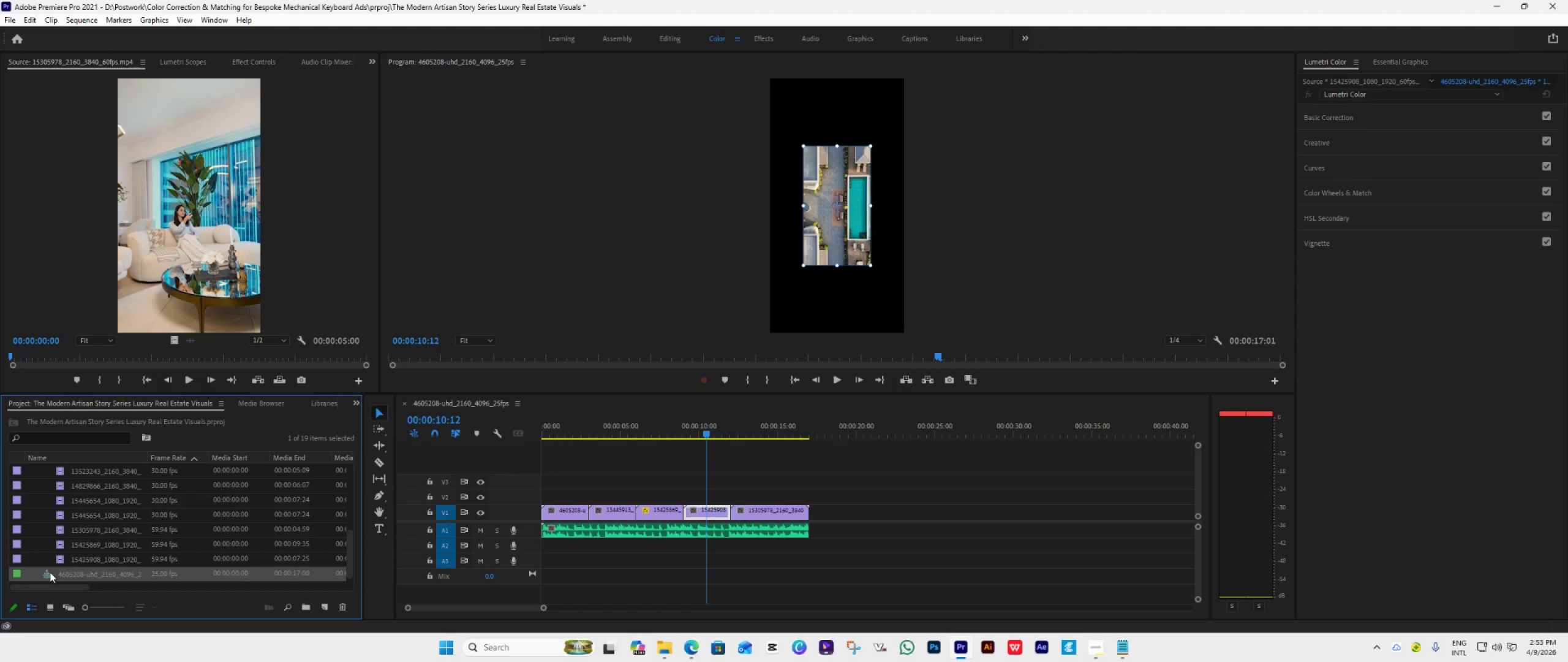 
right_click([50, 572])
 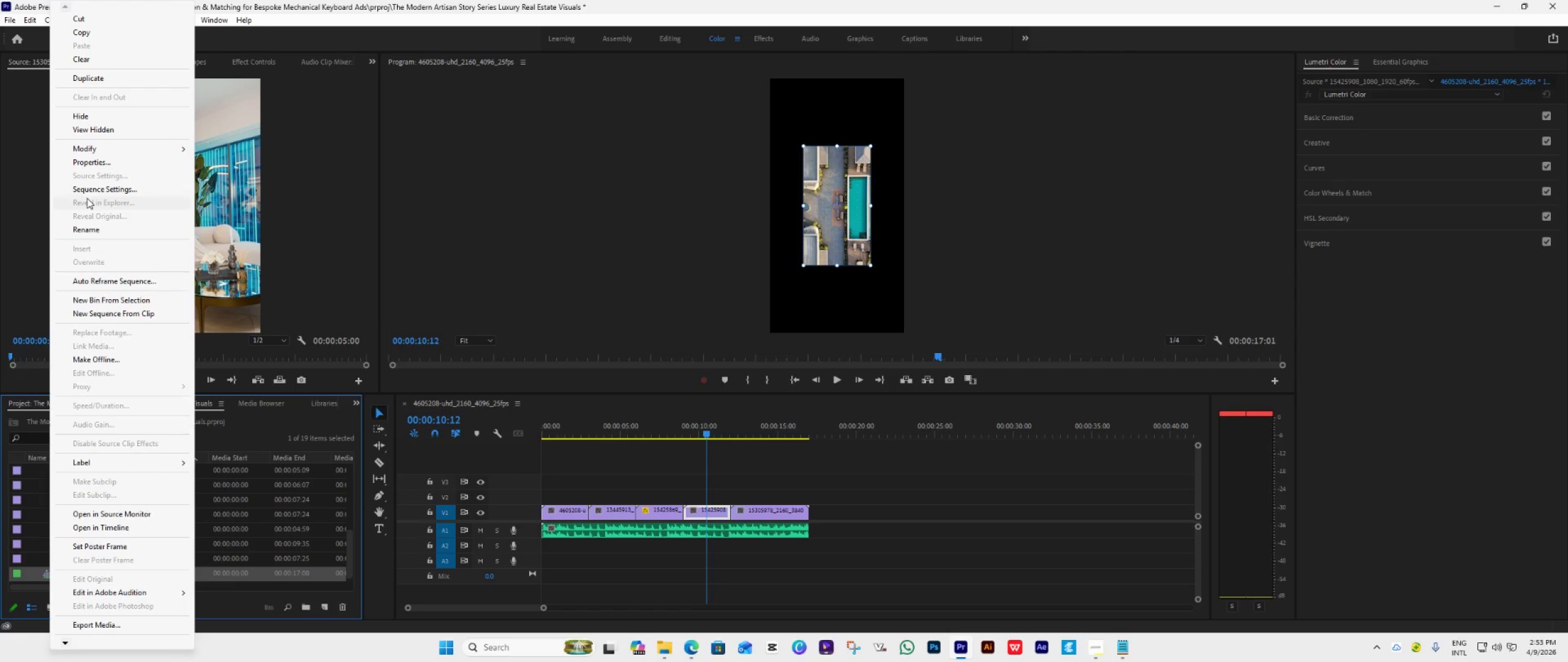 
left_click([99, 189])
 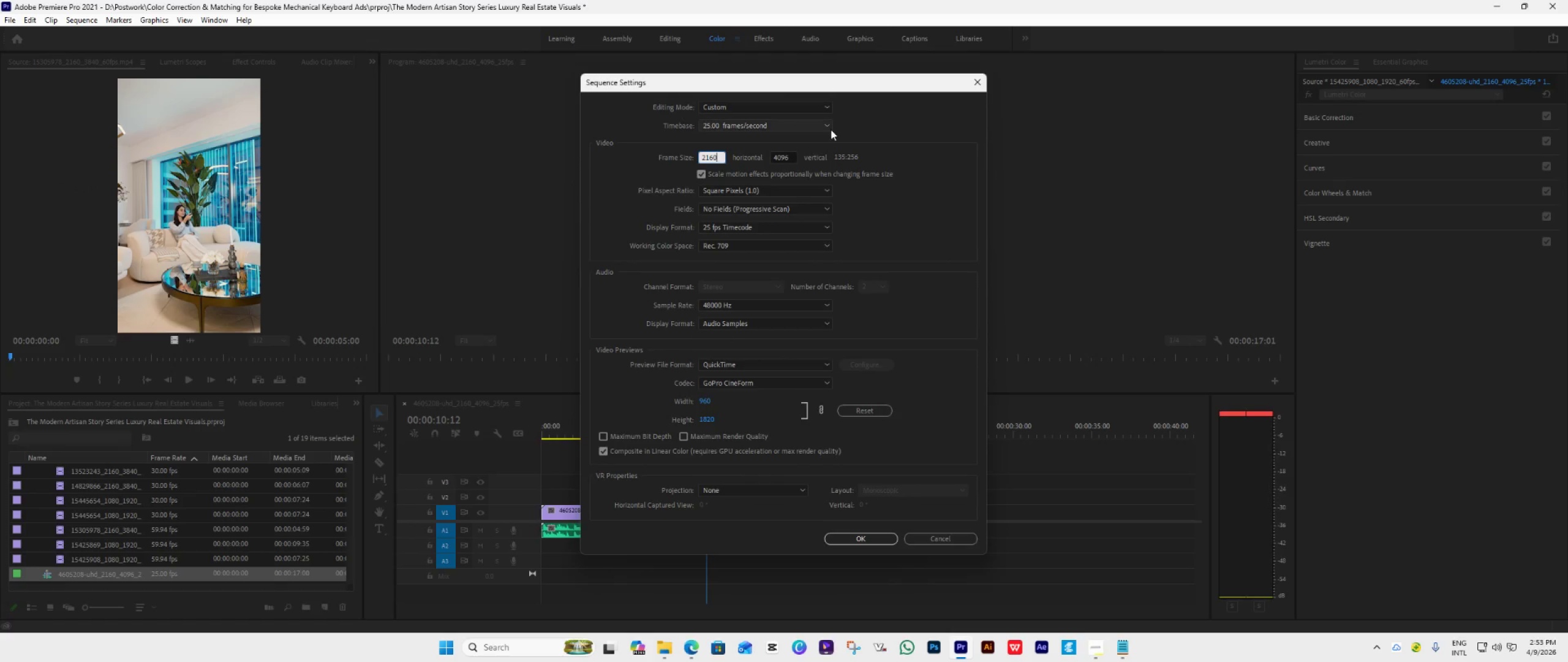 
hold_key(key=Backspace, duration=1.22)
 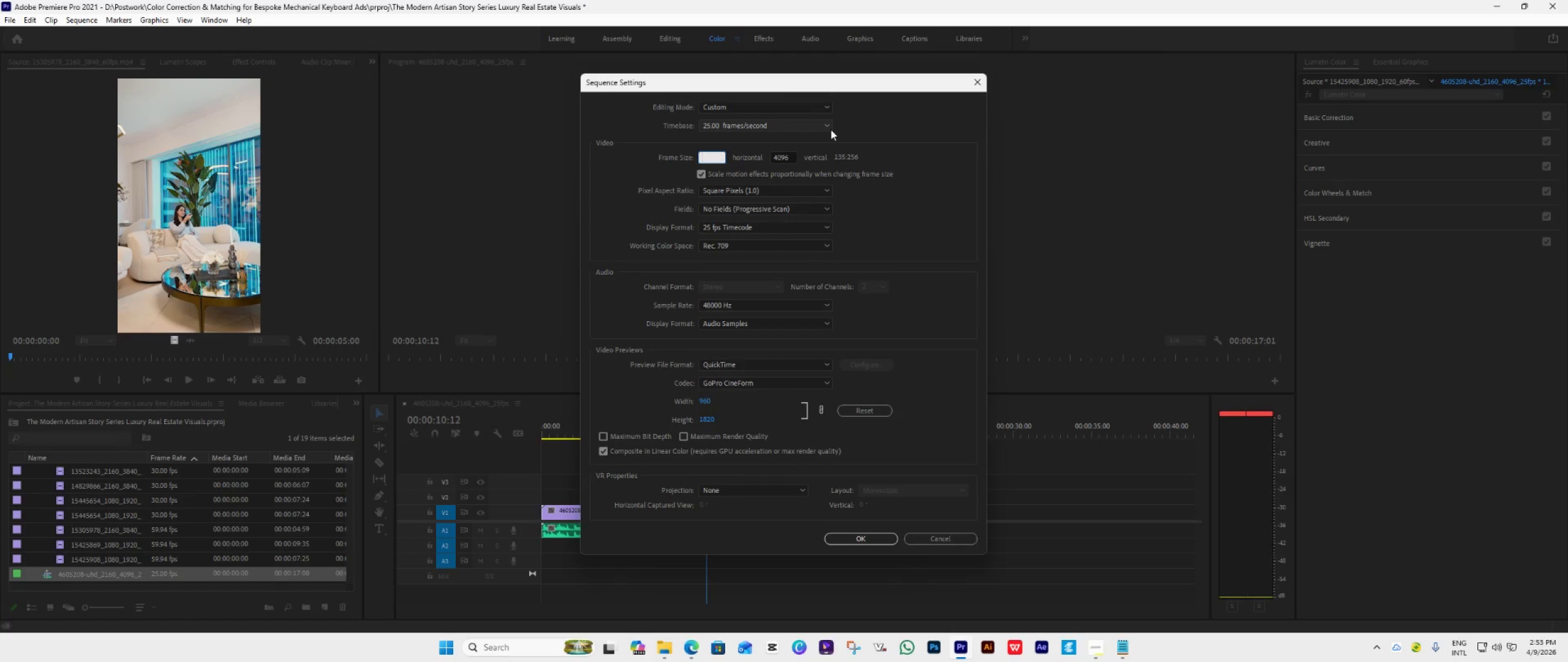 
type(1080)
key(Tab)
type(1920)
 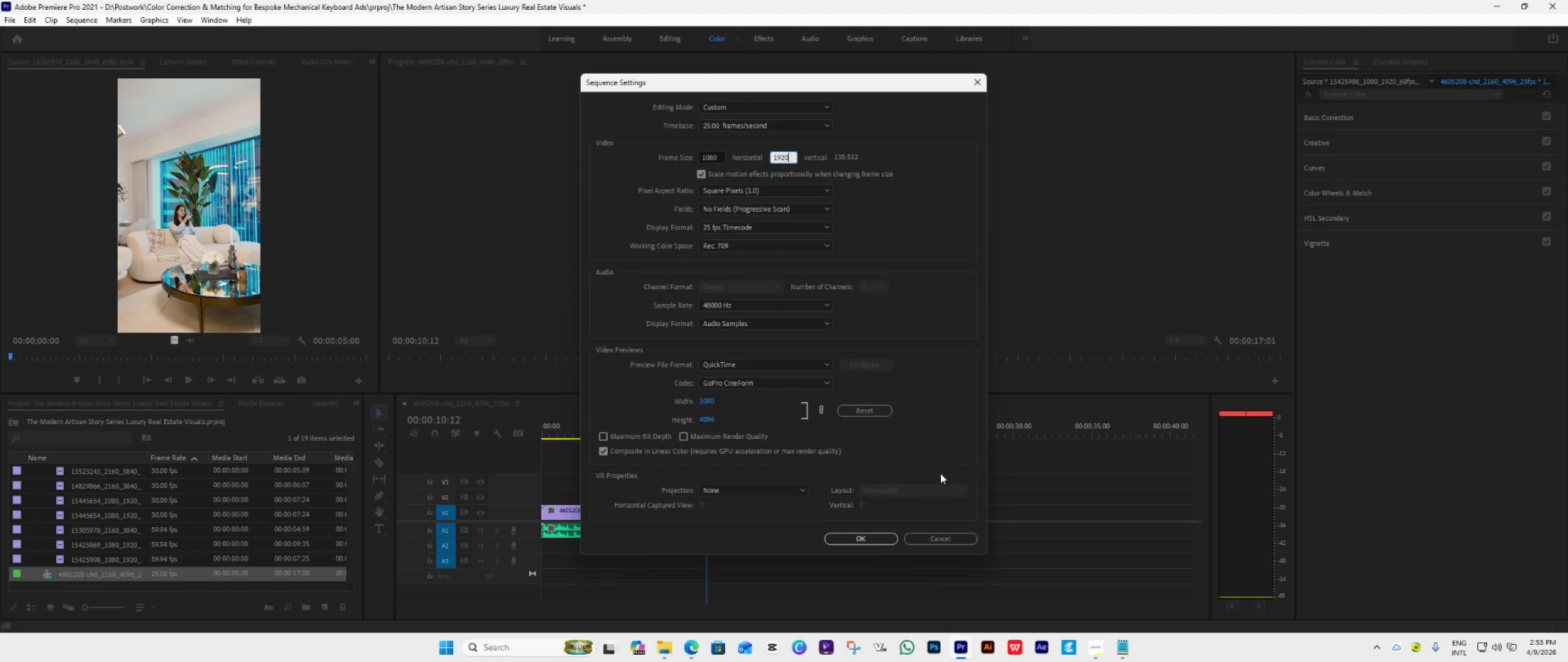 
left_click([858, 534])
 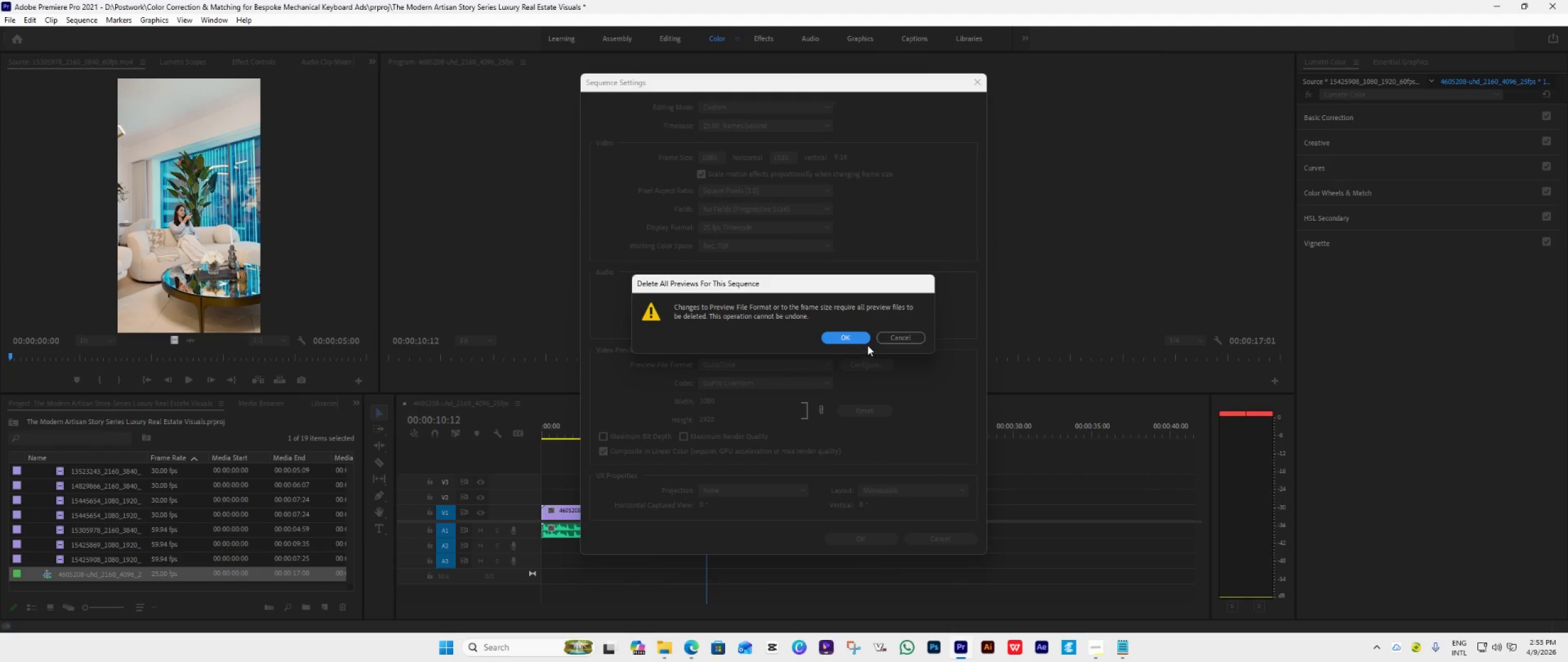 
left_click([859, 338])
 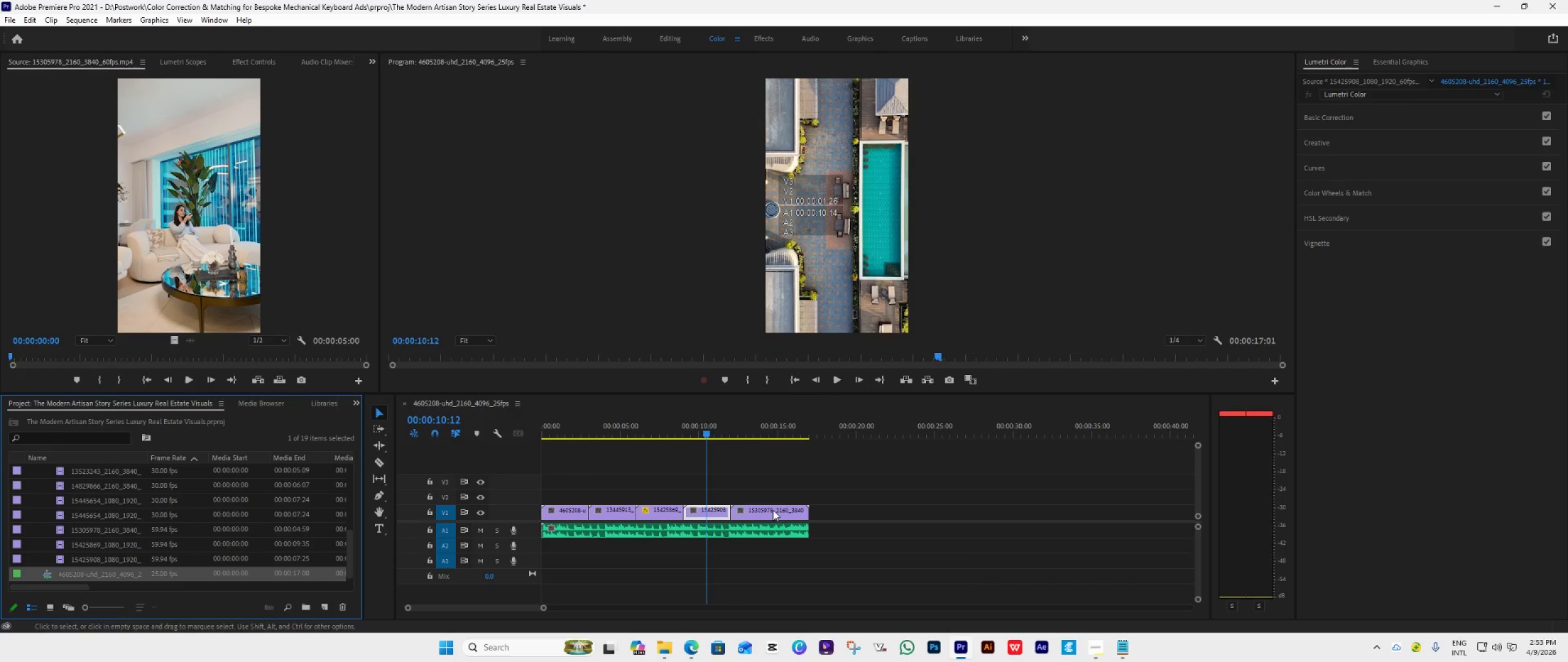 
right_click([715, 510])
 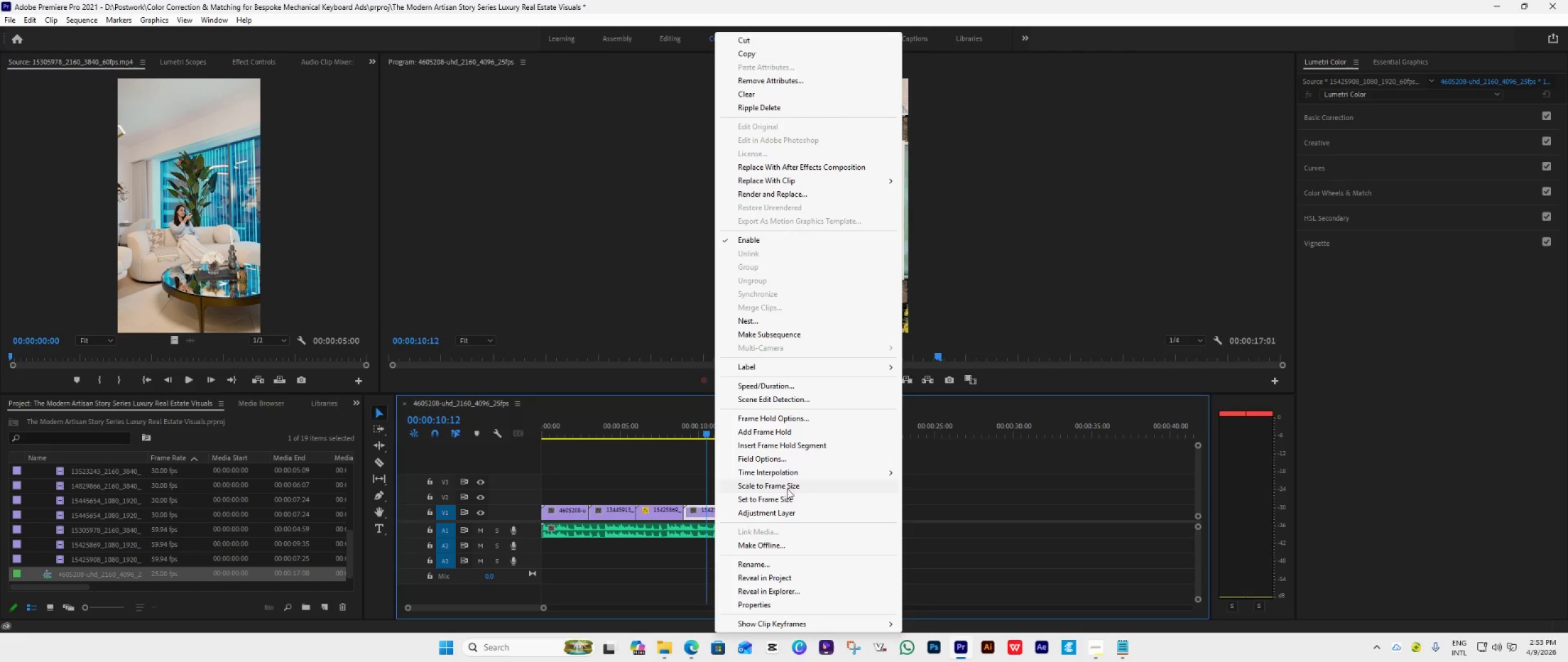 
left_click([785, 501])
 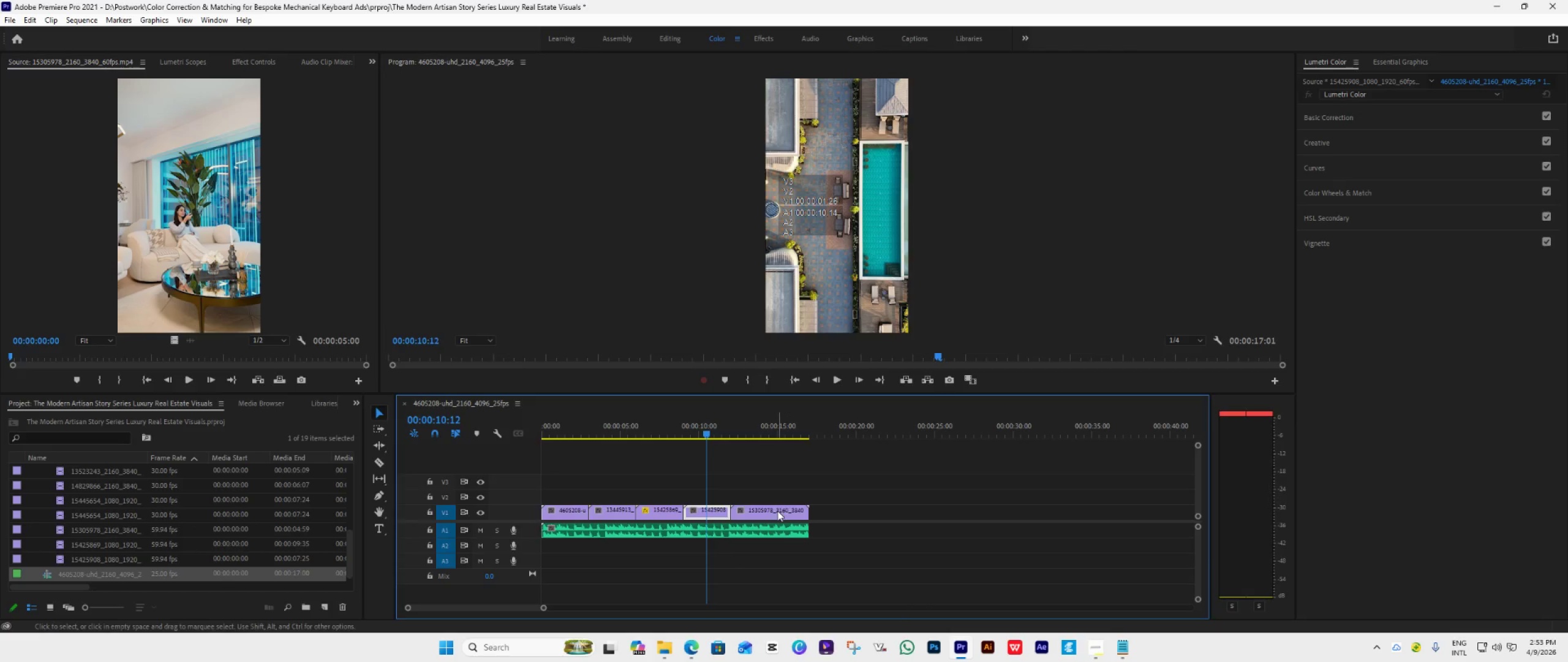 
left_click([775, 512])
 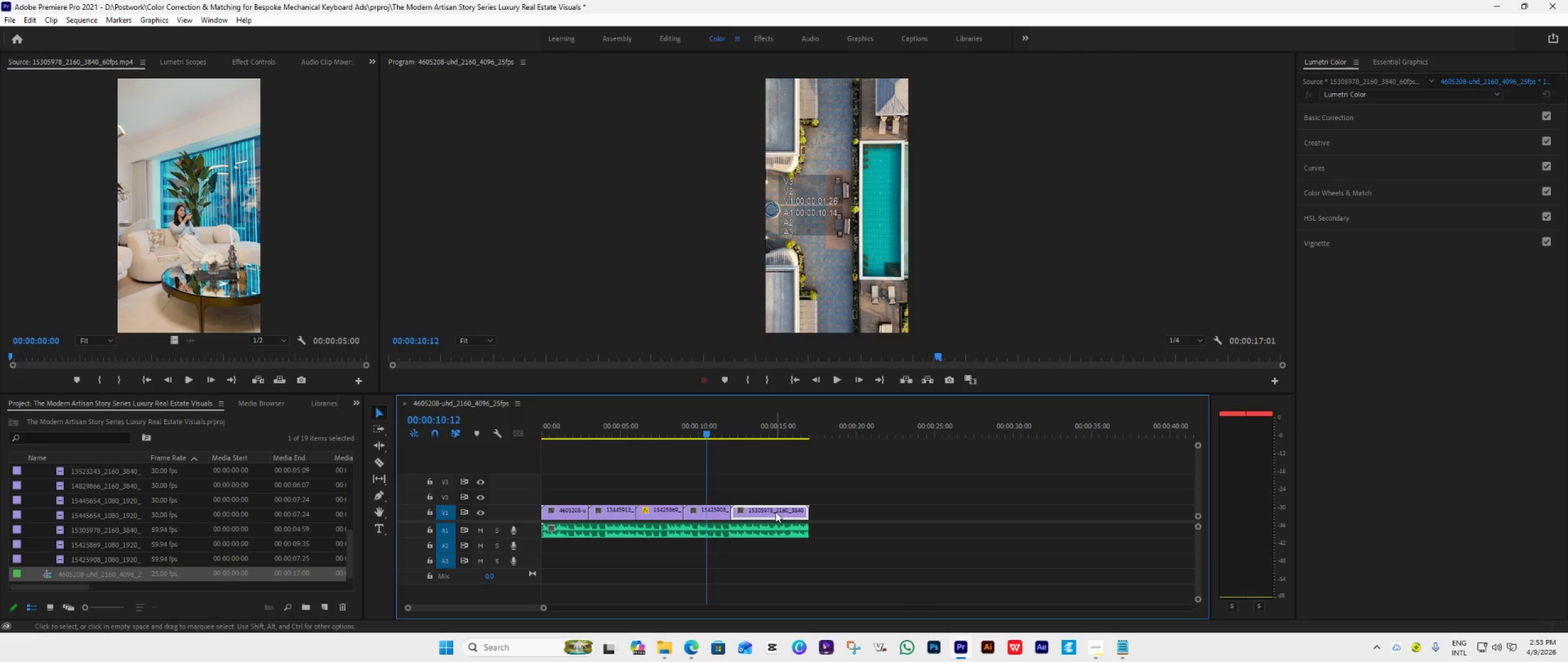 
right_click([775, 512])
 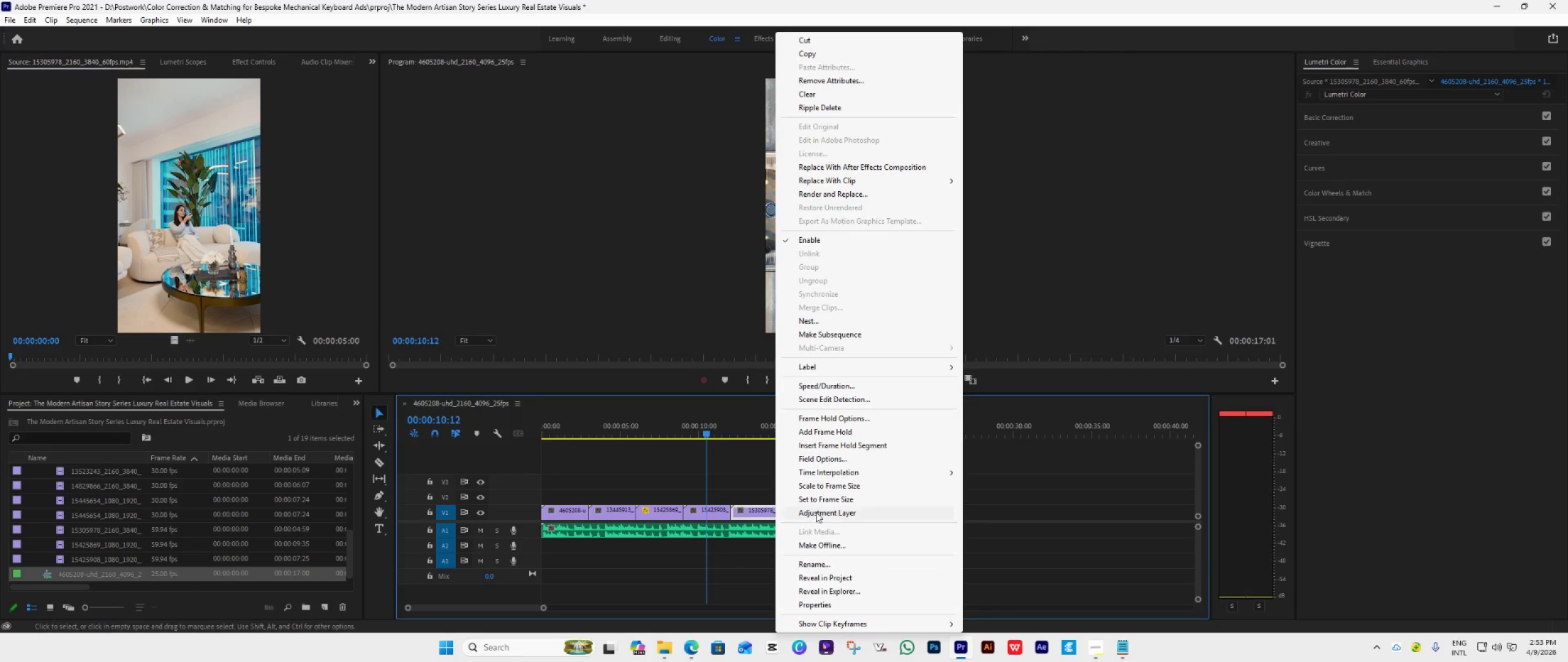 
left_click([823, 501])
 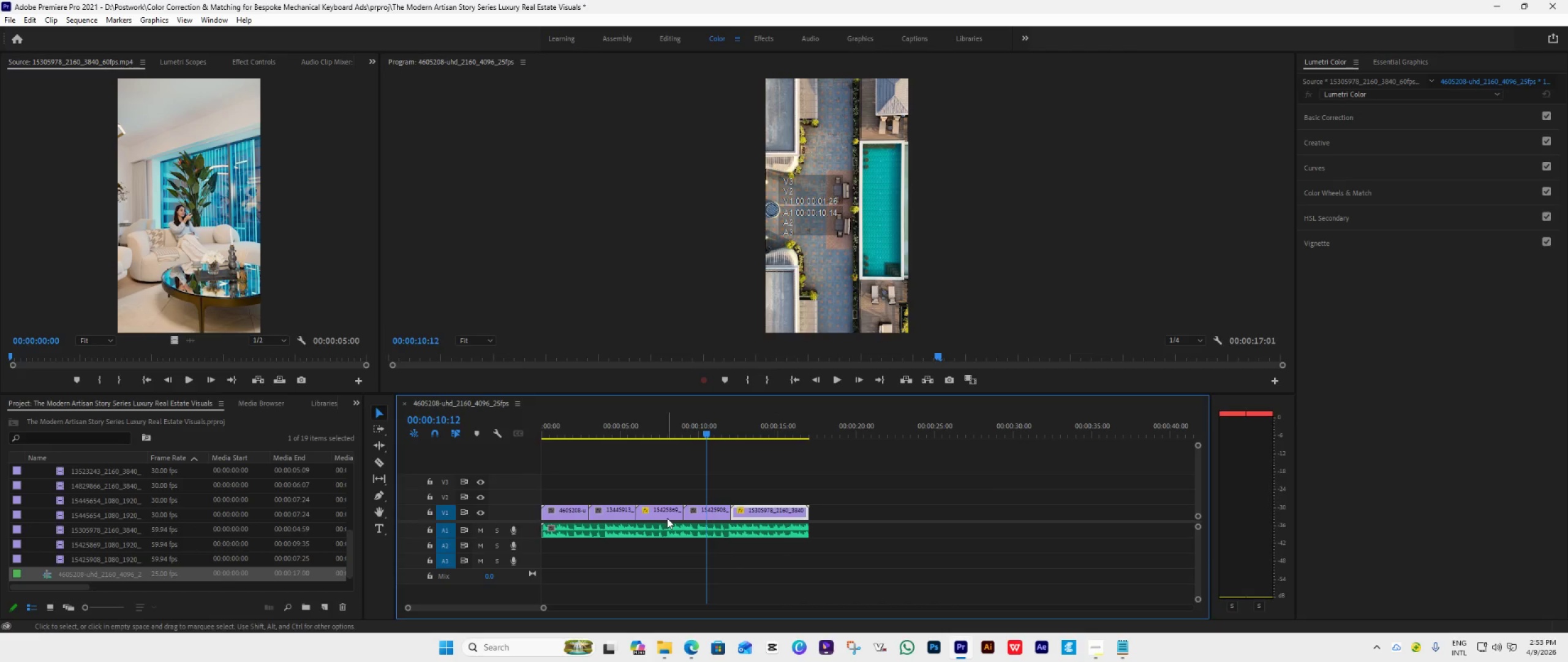 
right_click([668, 512])
 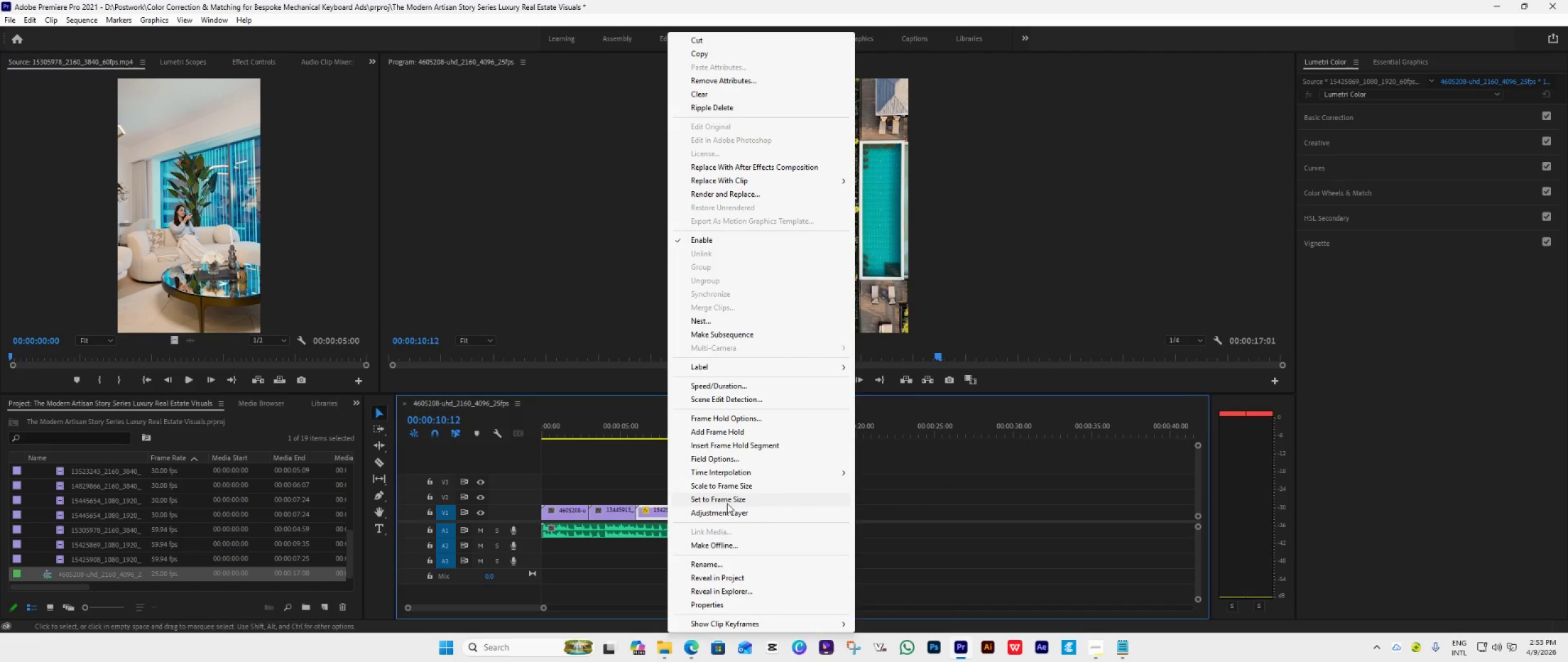 
left_click([732, 494])
 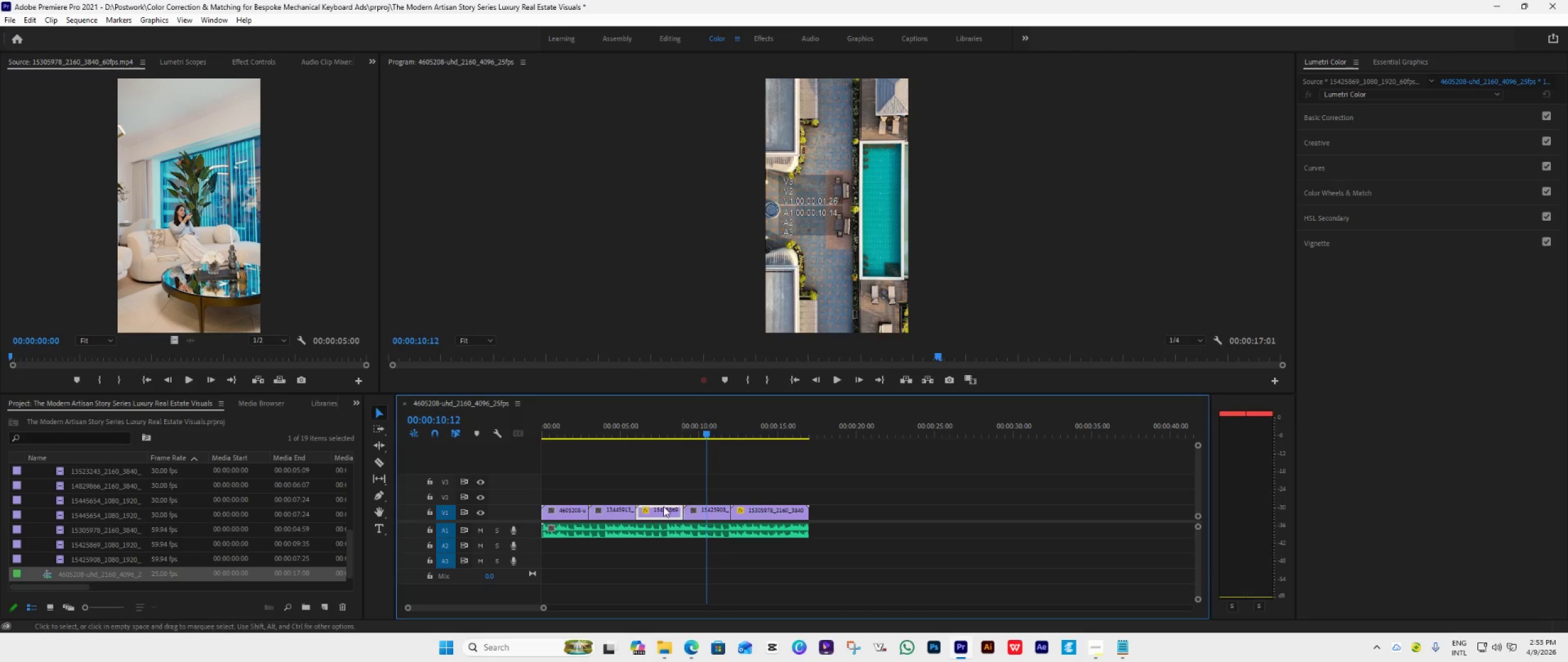 
right_click([660, 508])
 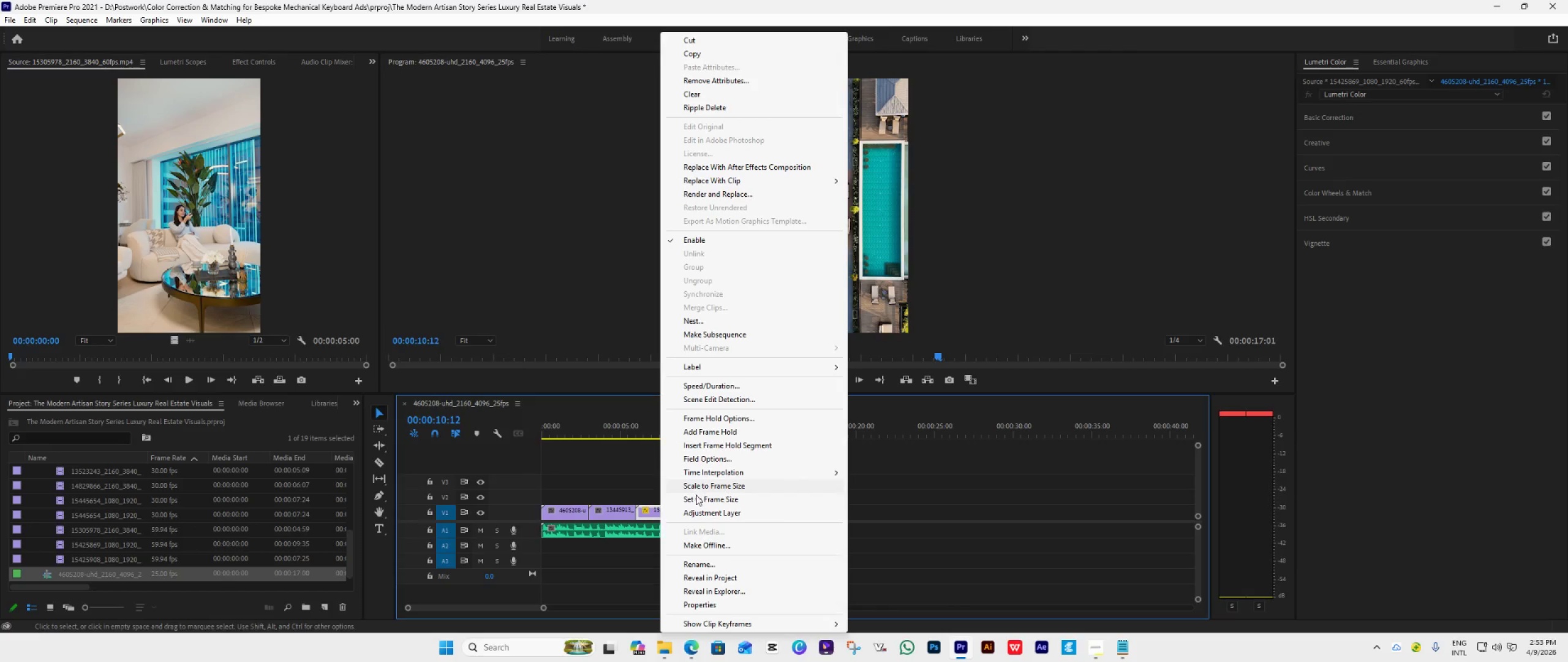 
left_click([696, 495])
 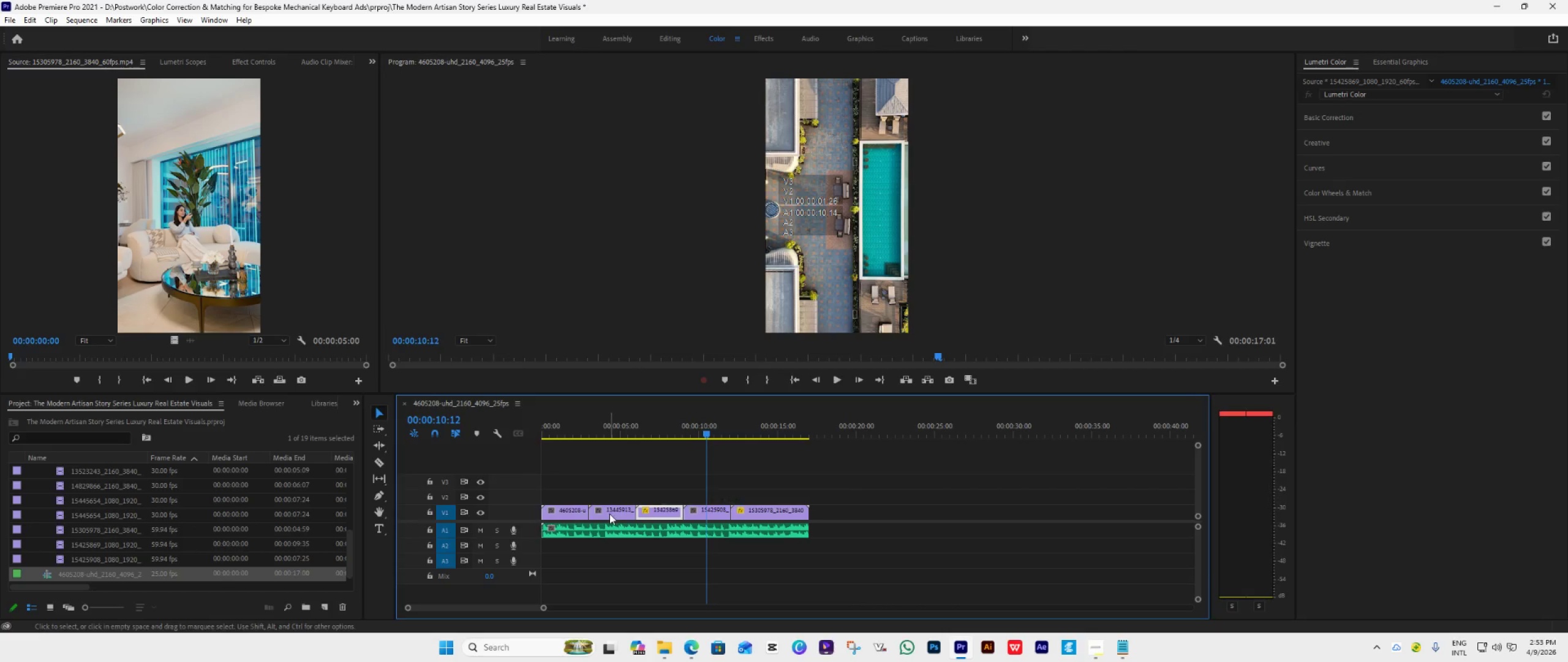 
right_click([609, 514])
 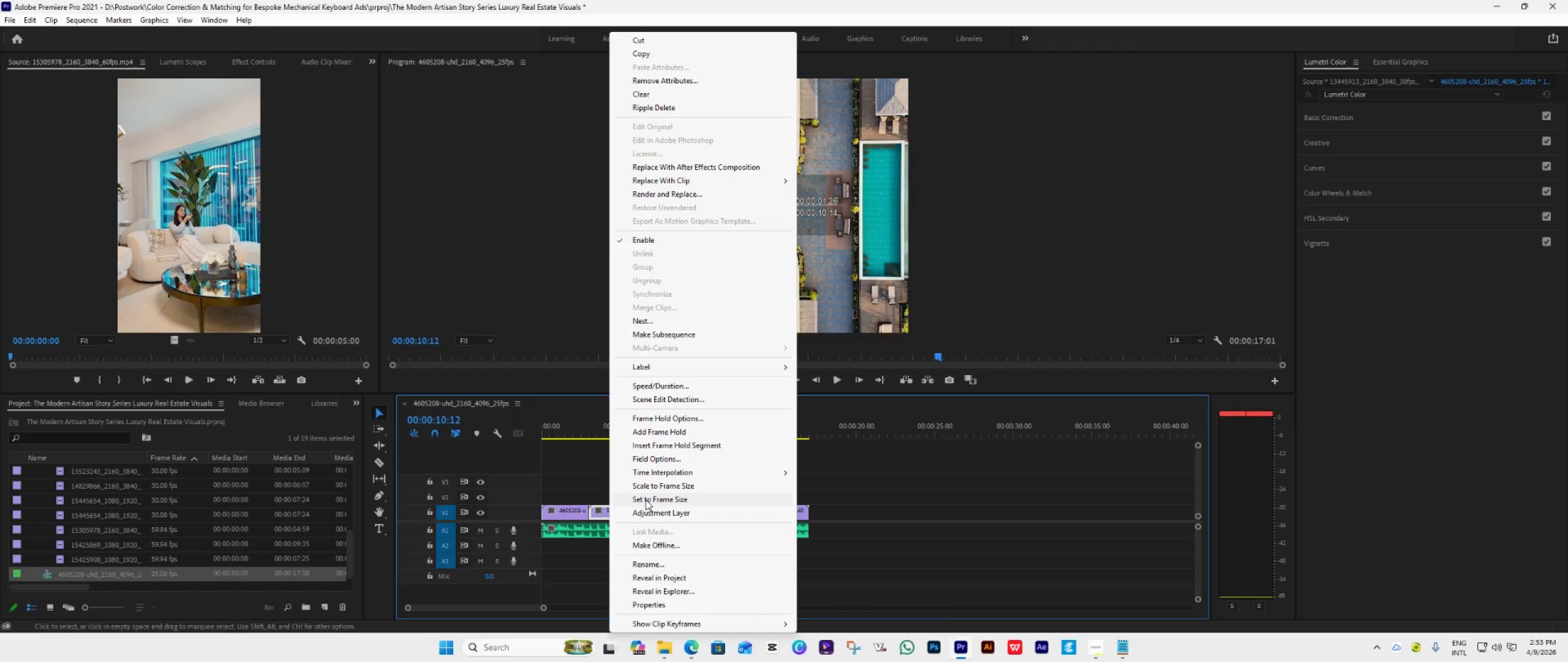 
left_click([646, 500])
 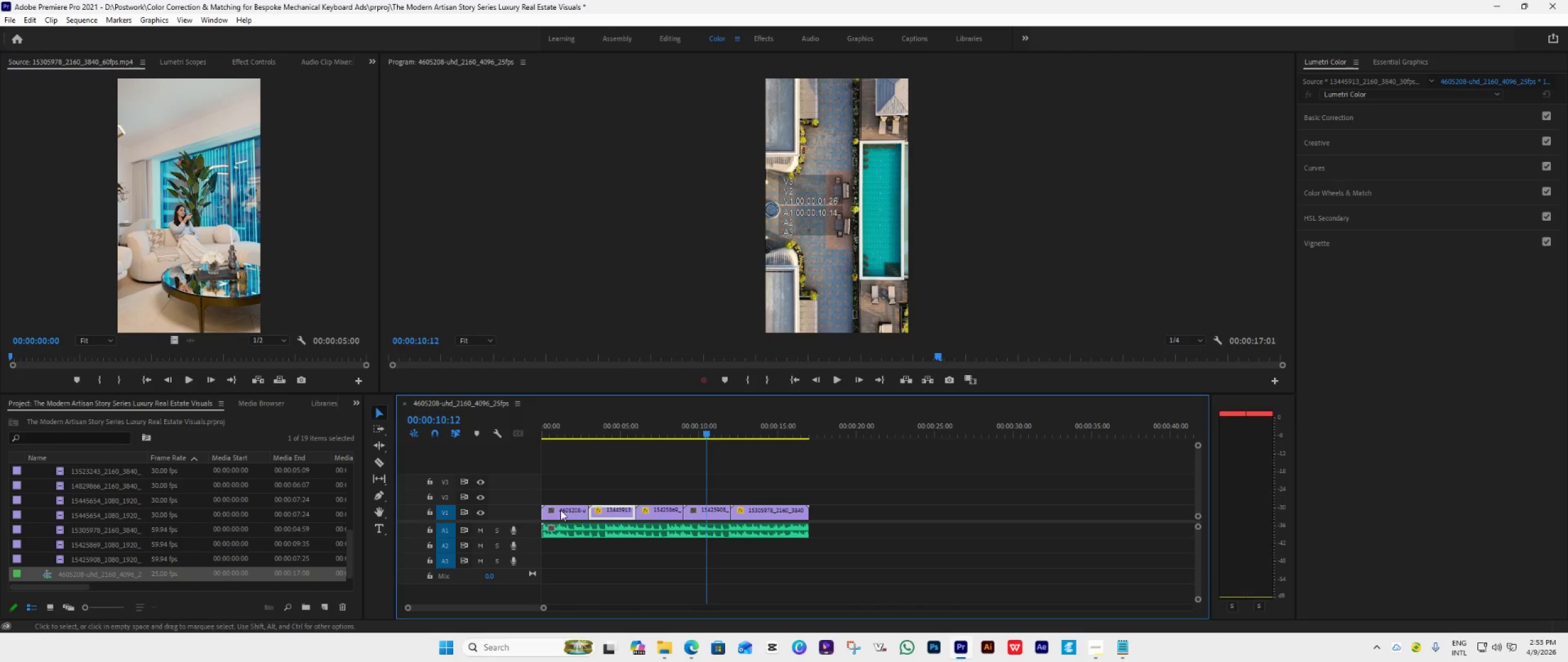 
right_click([560, 511])
 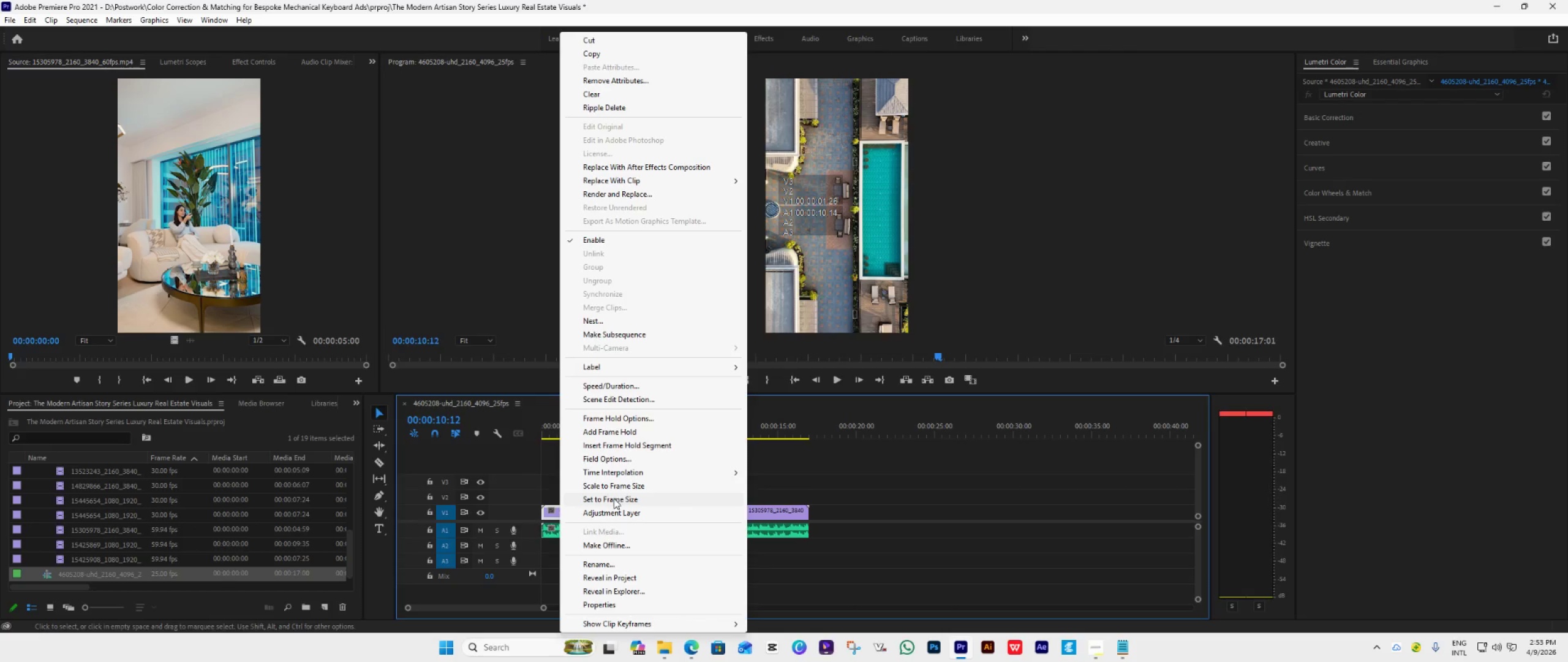 
left_click([614, 502])
 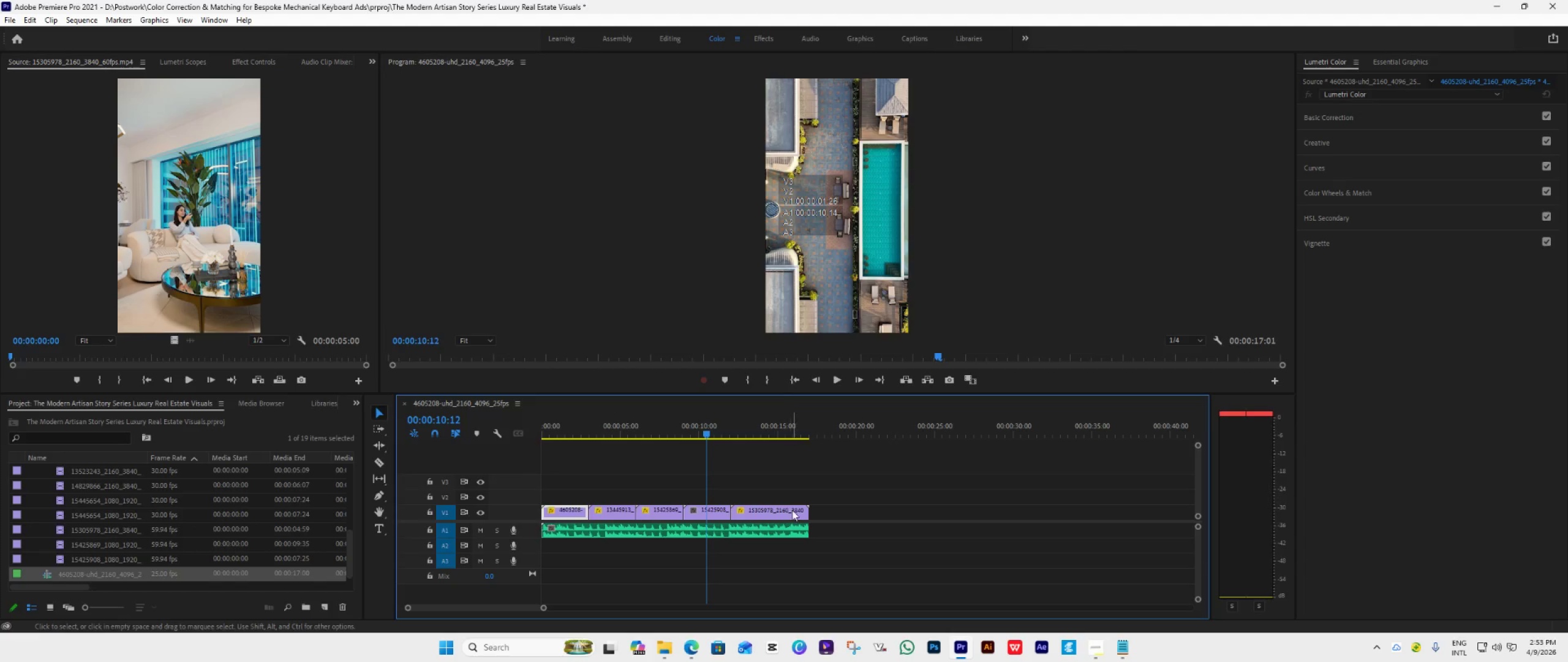 
key(Space)
 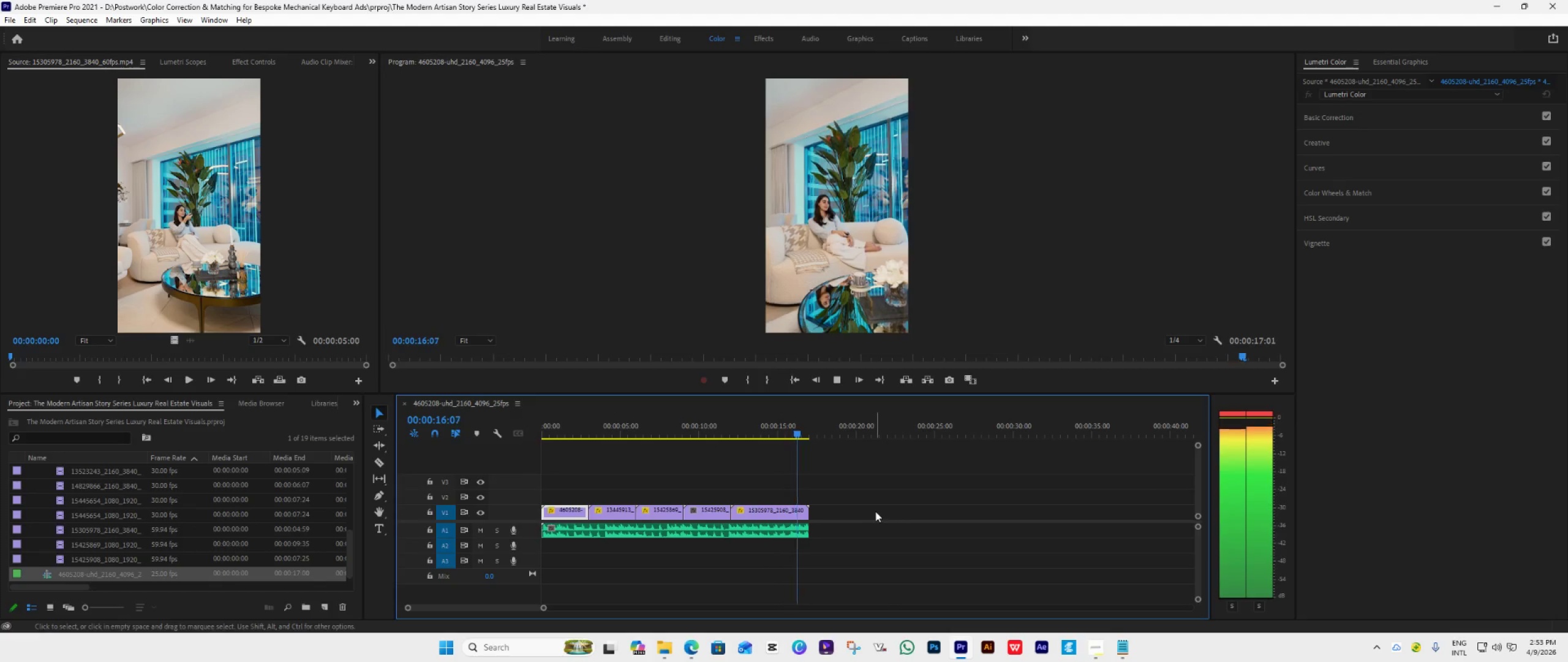 
wait(7.92)
 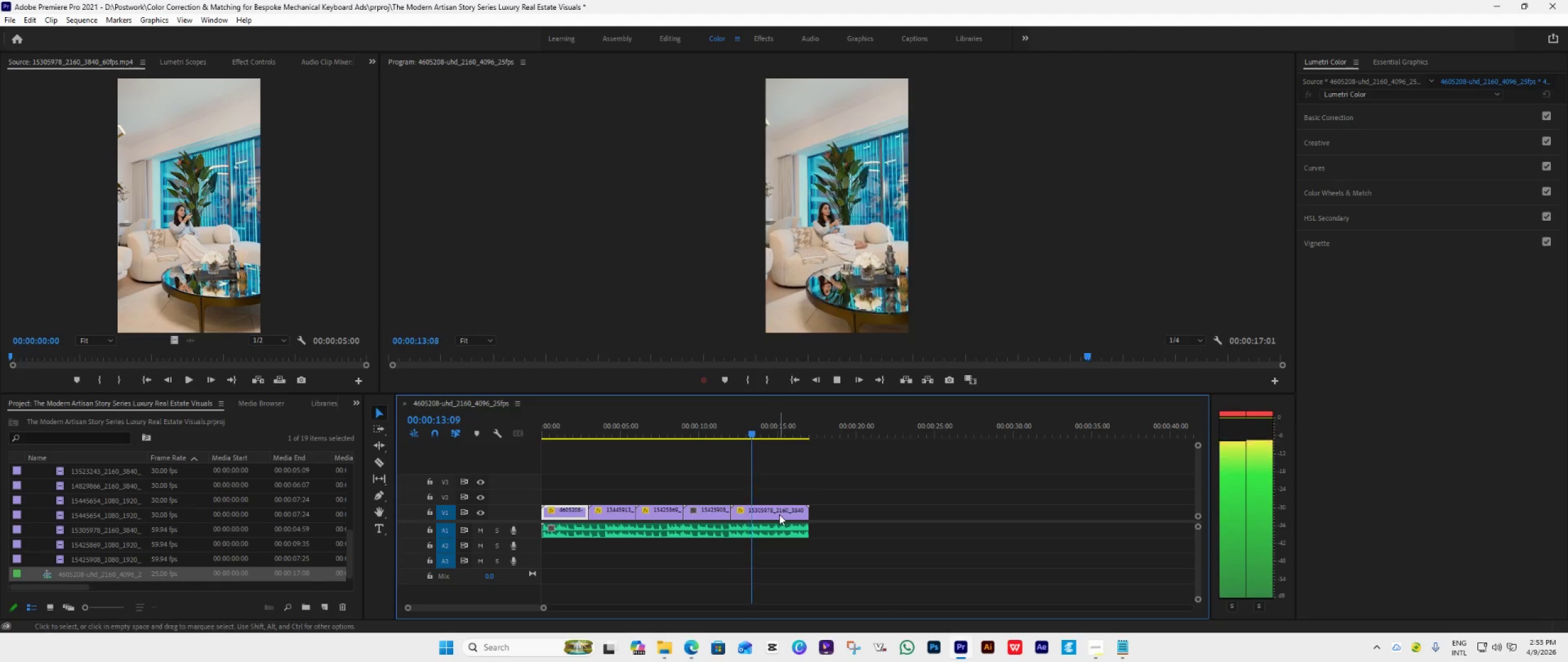 
left_click([796, 387])
 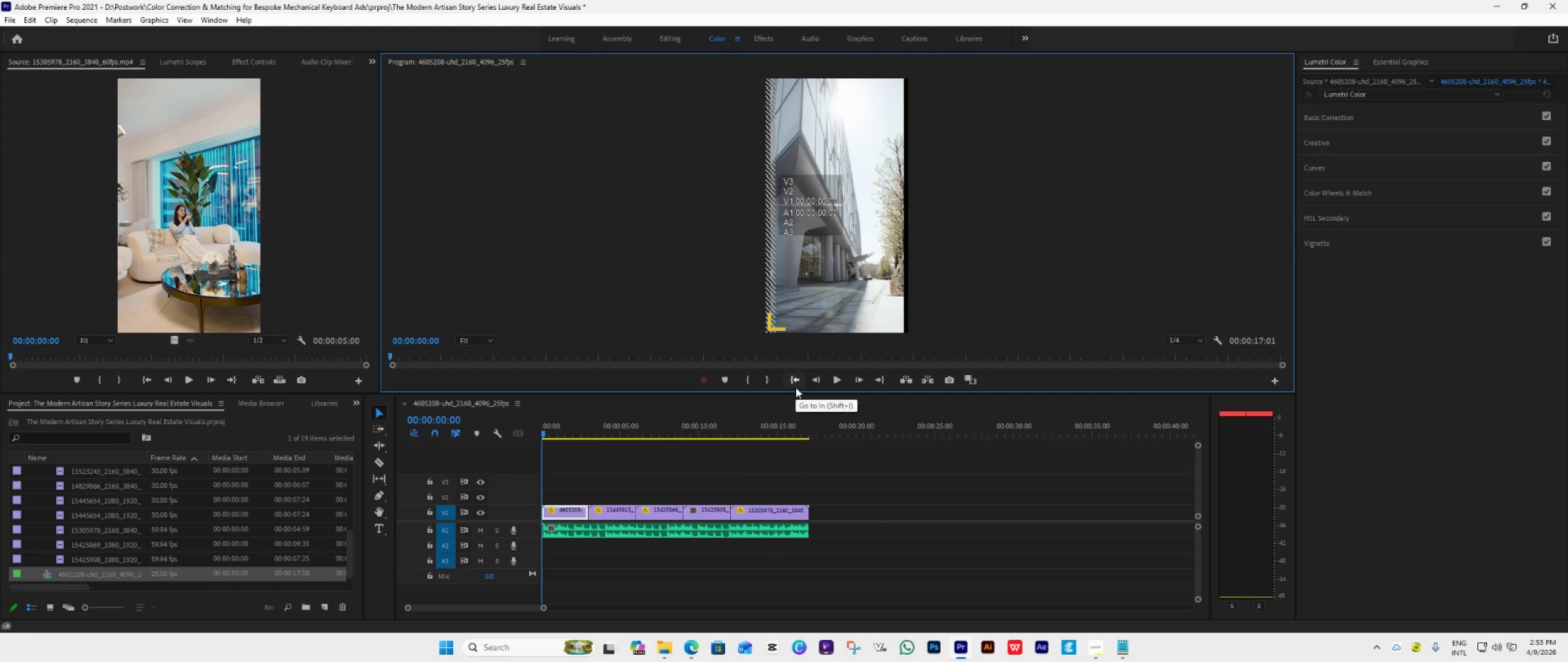 
key(Space)
 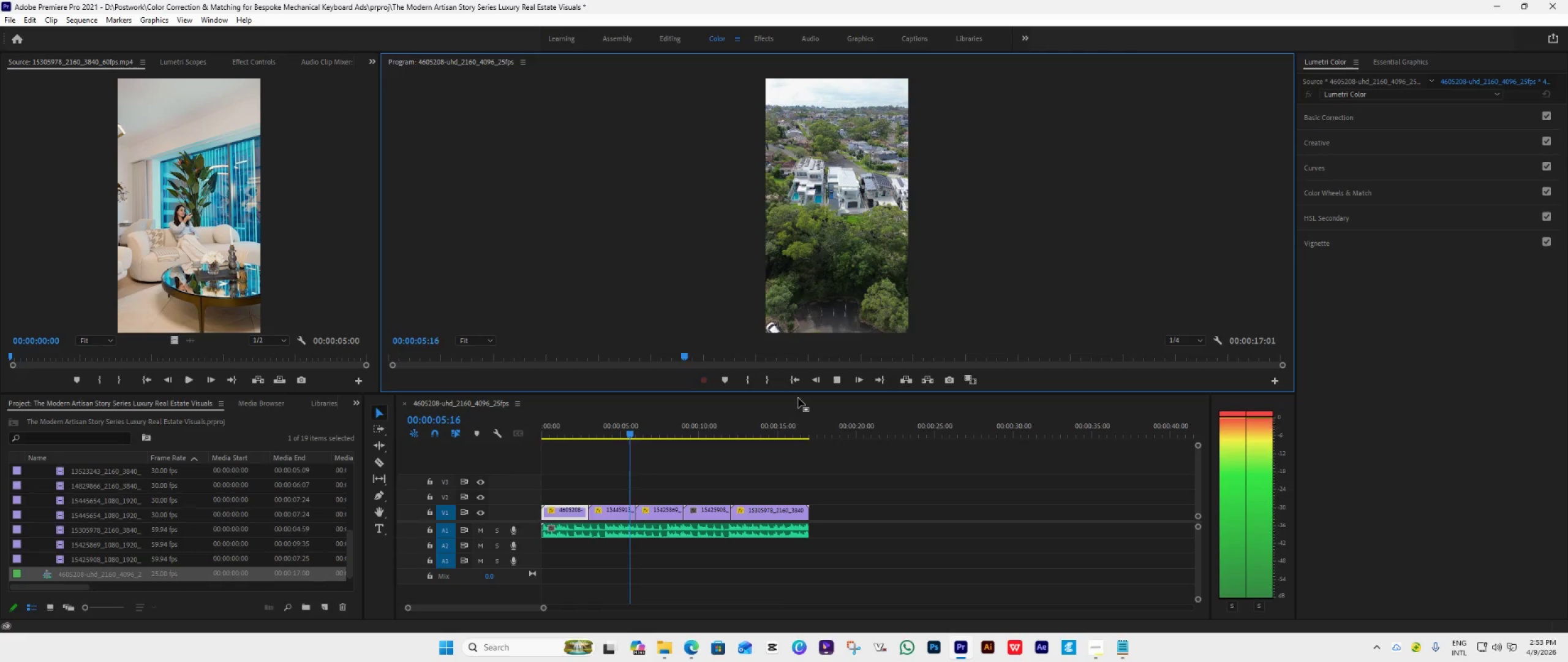 
wait(7.8)
 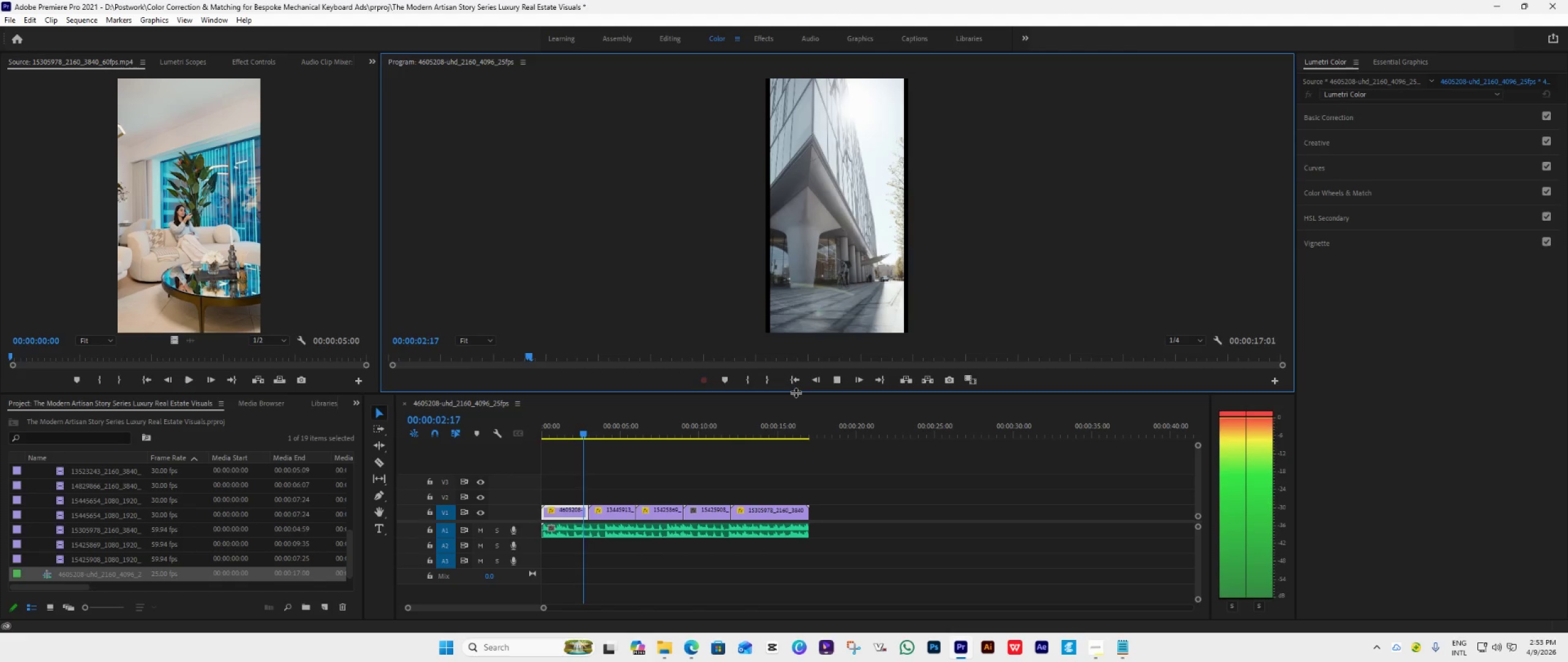 
key(Space)
 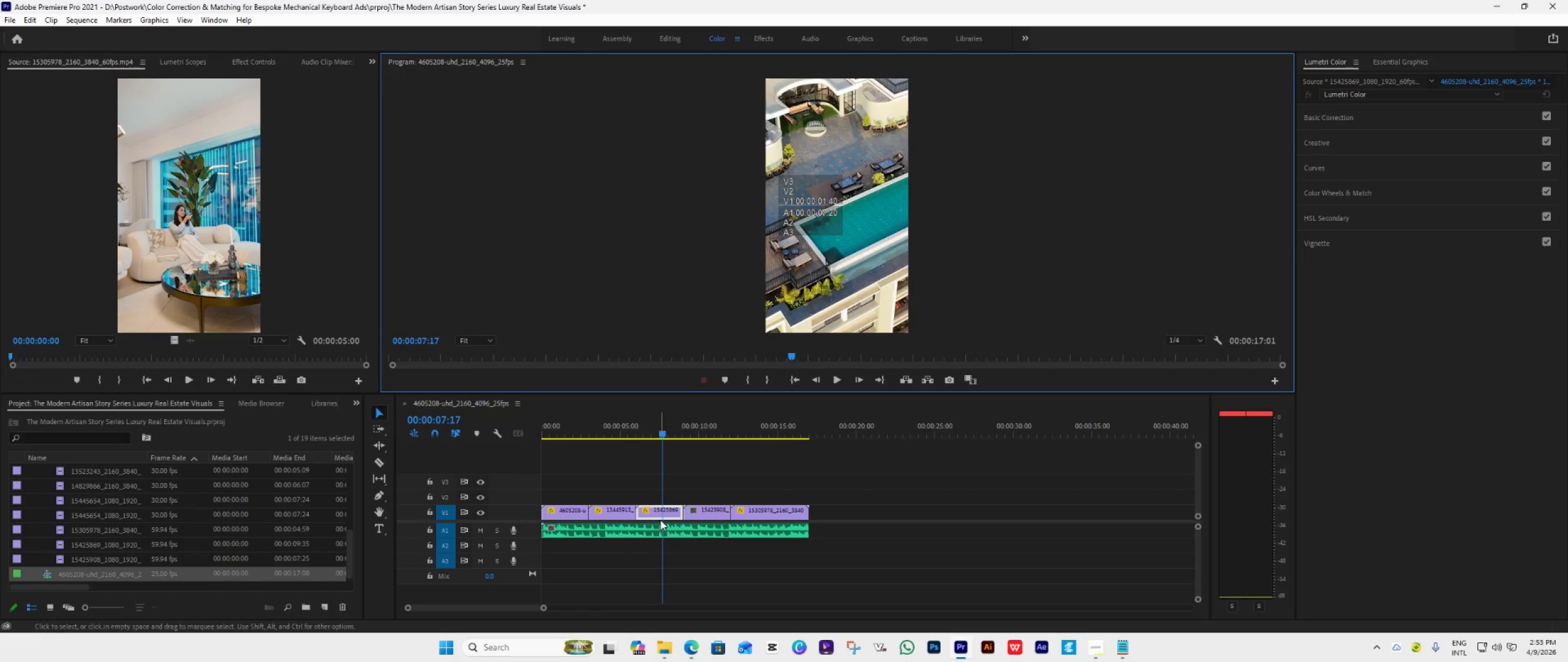 
right_click([669, 513])
 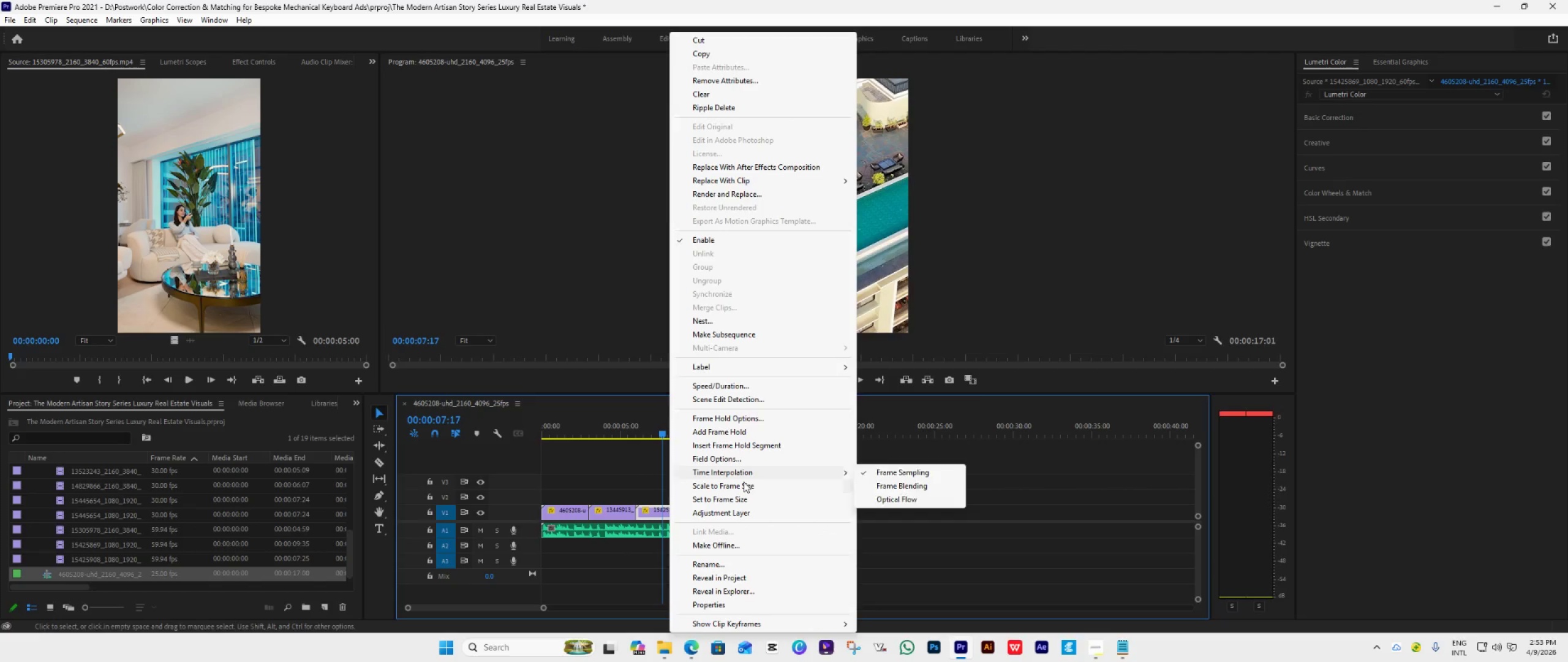 
left_click([745, 495])
 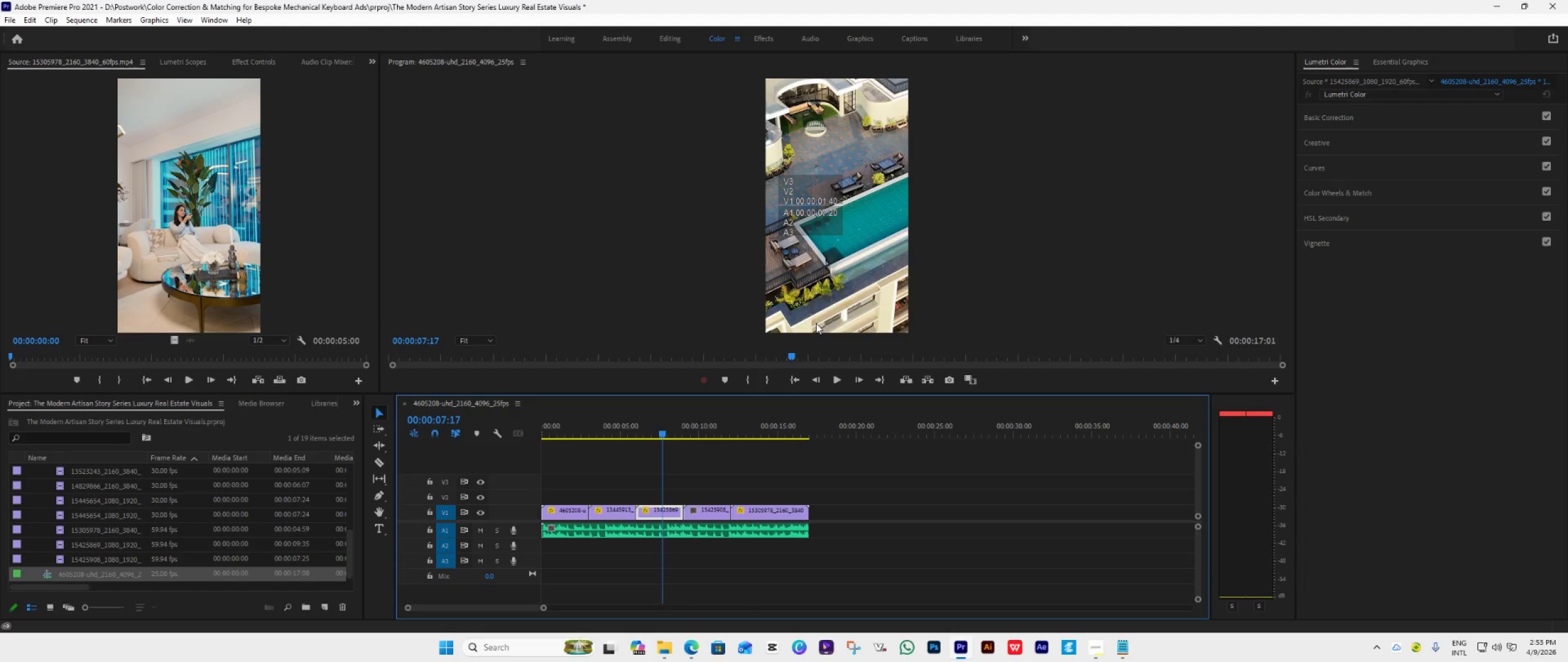 
double_click([826, 308])
 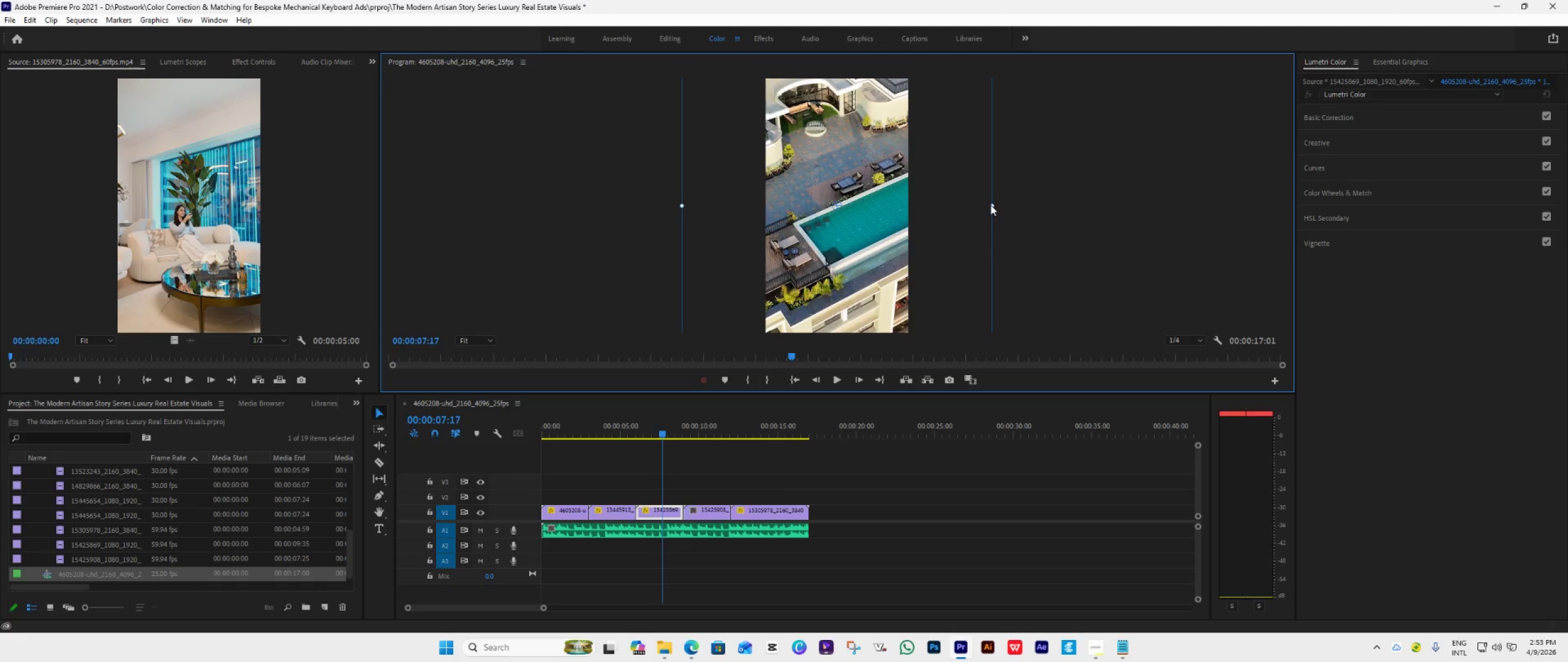 
left_click_drag(start_coordinate=[993, 205], to_coordinate=[911, 258])
 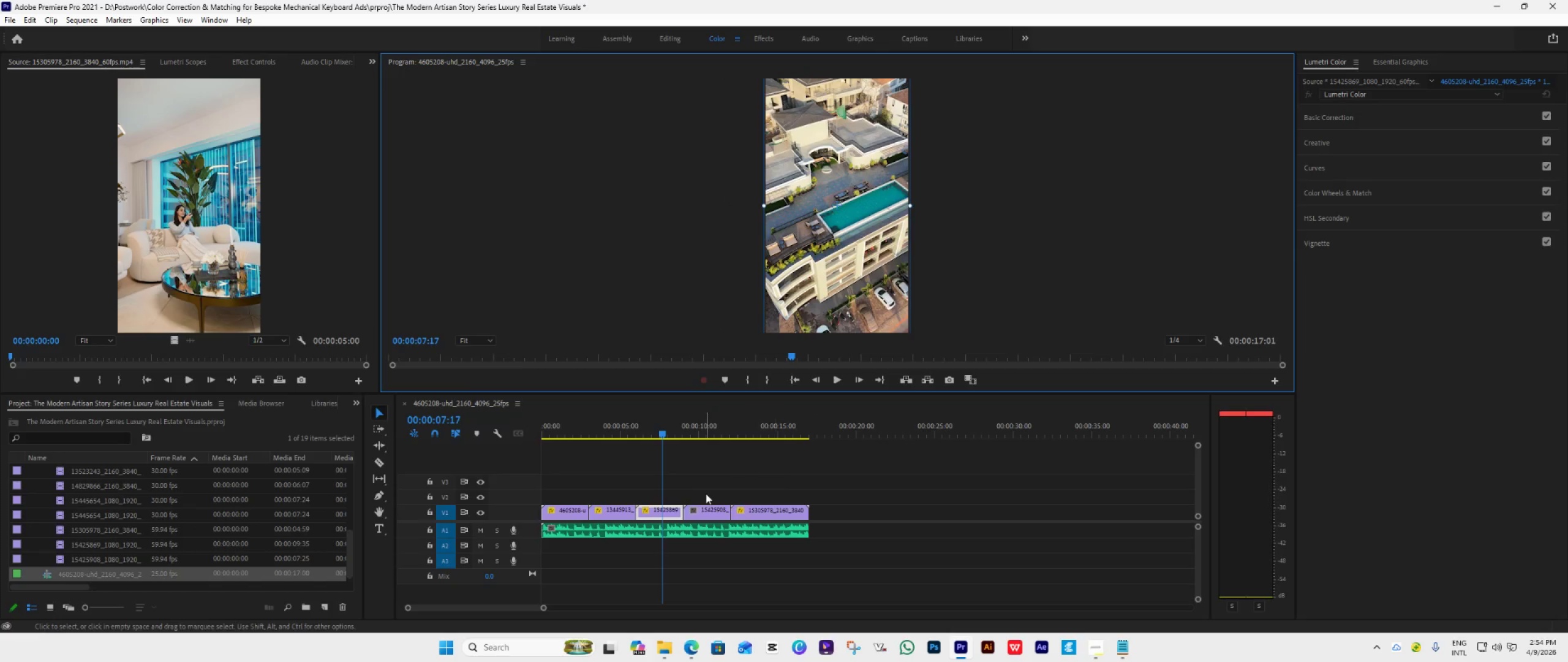 
key(Space)
 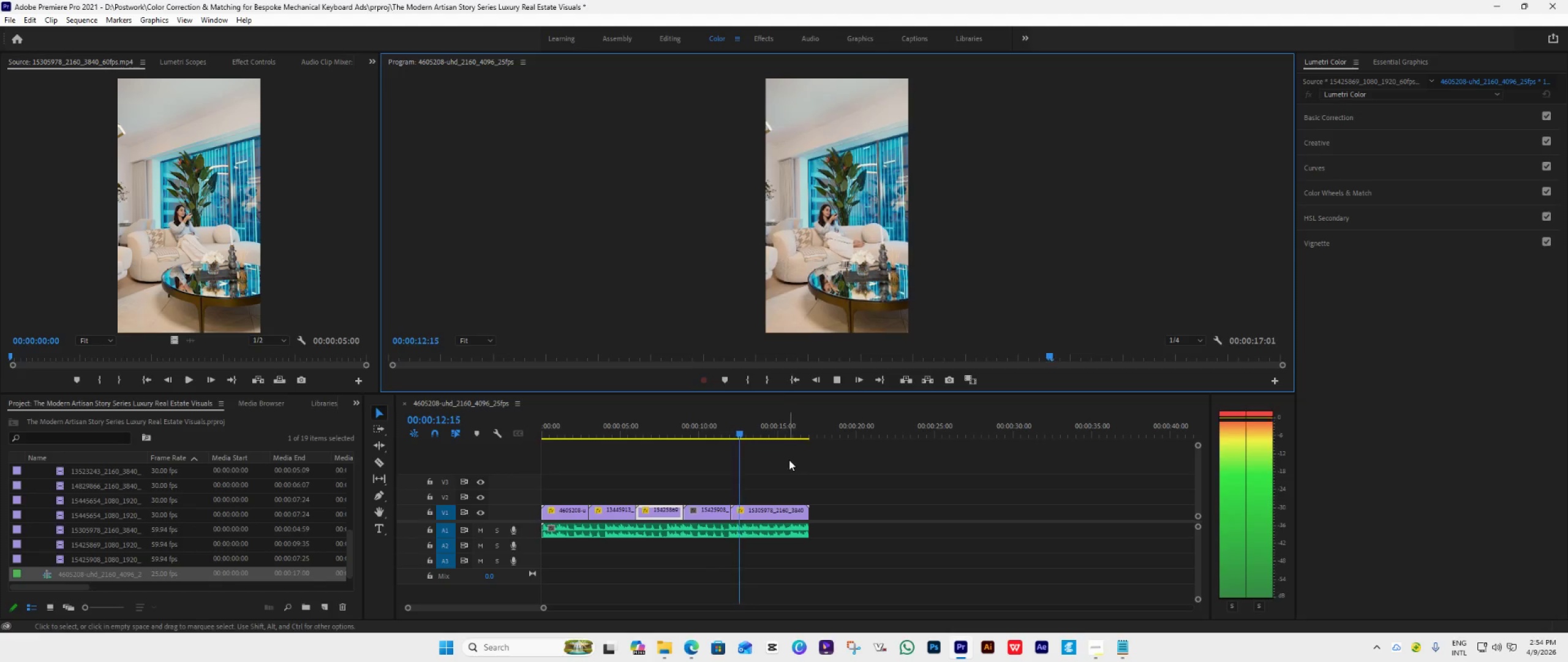 
wait(6.8)
 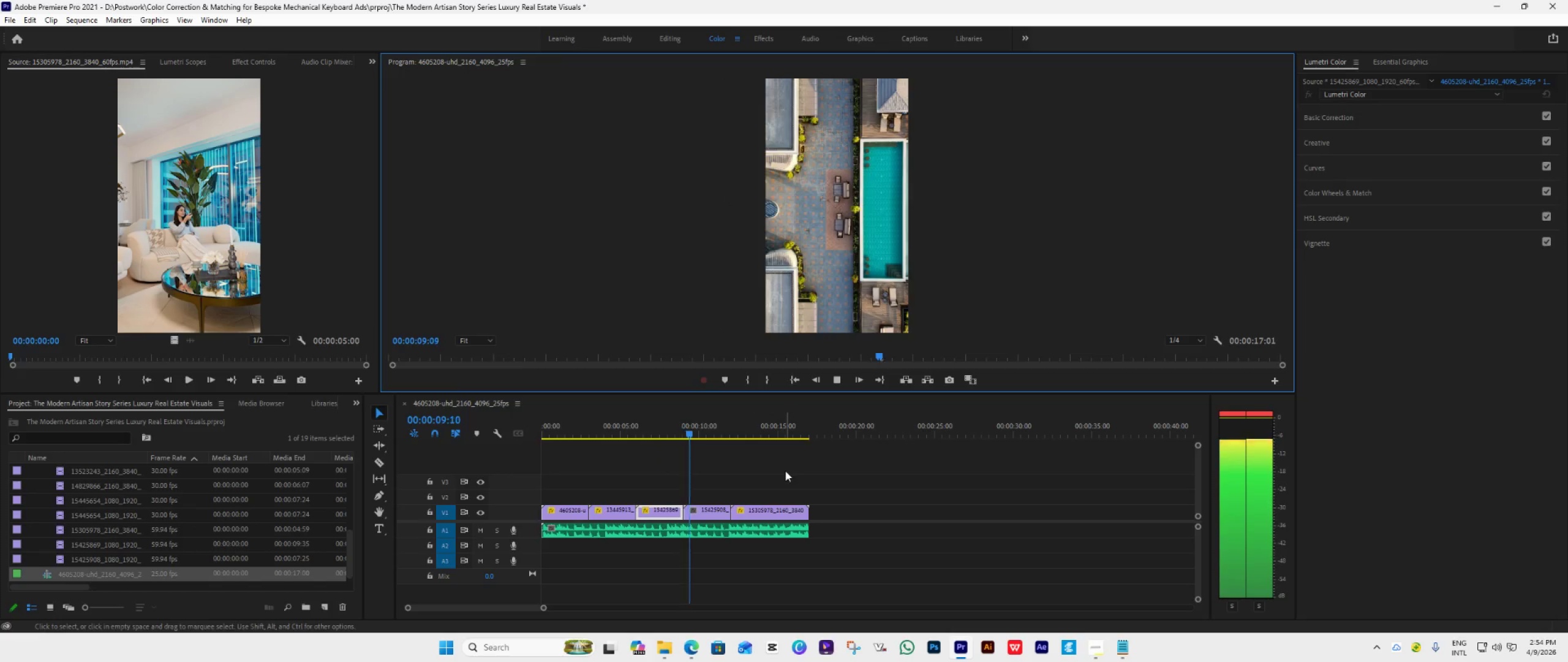 
key(Space)
 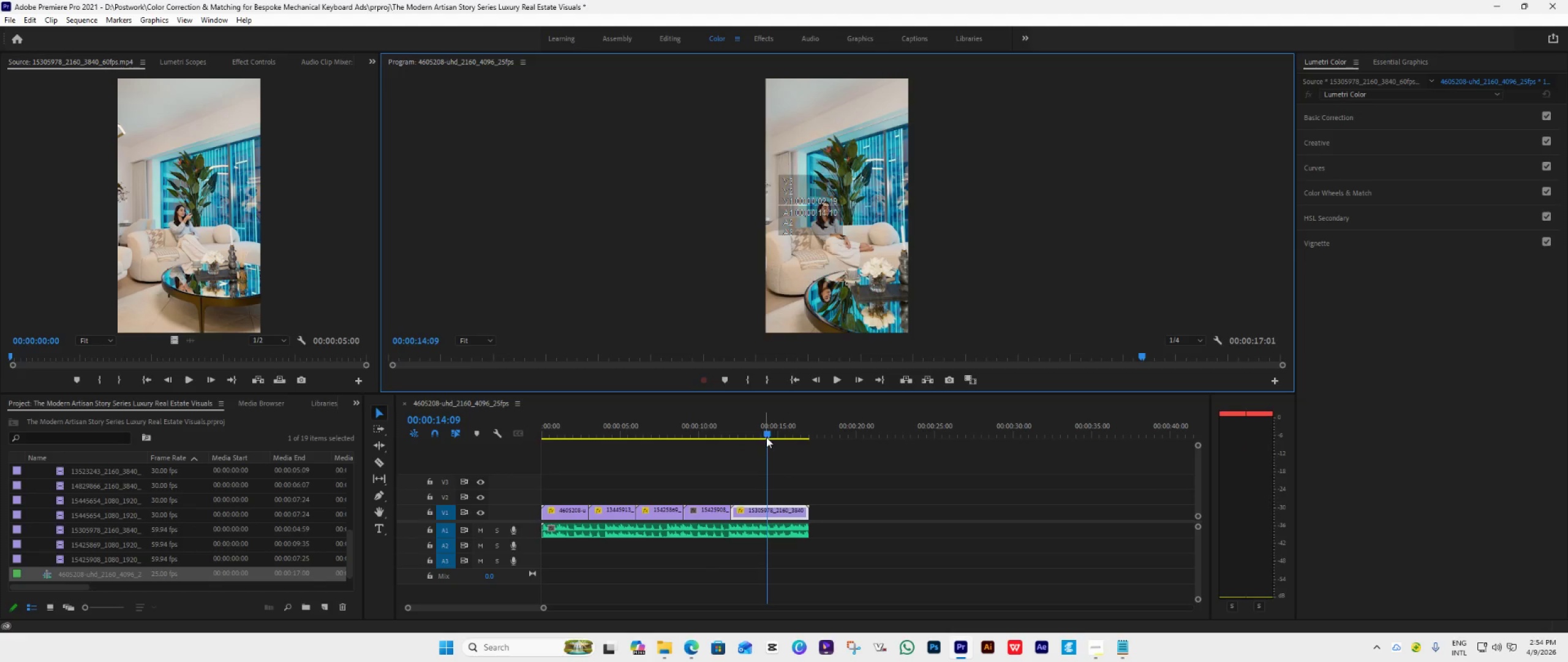 
left_click_drag(start_coordinate=[766, 437], to_coordinate=[581, 513])
 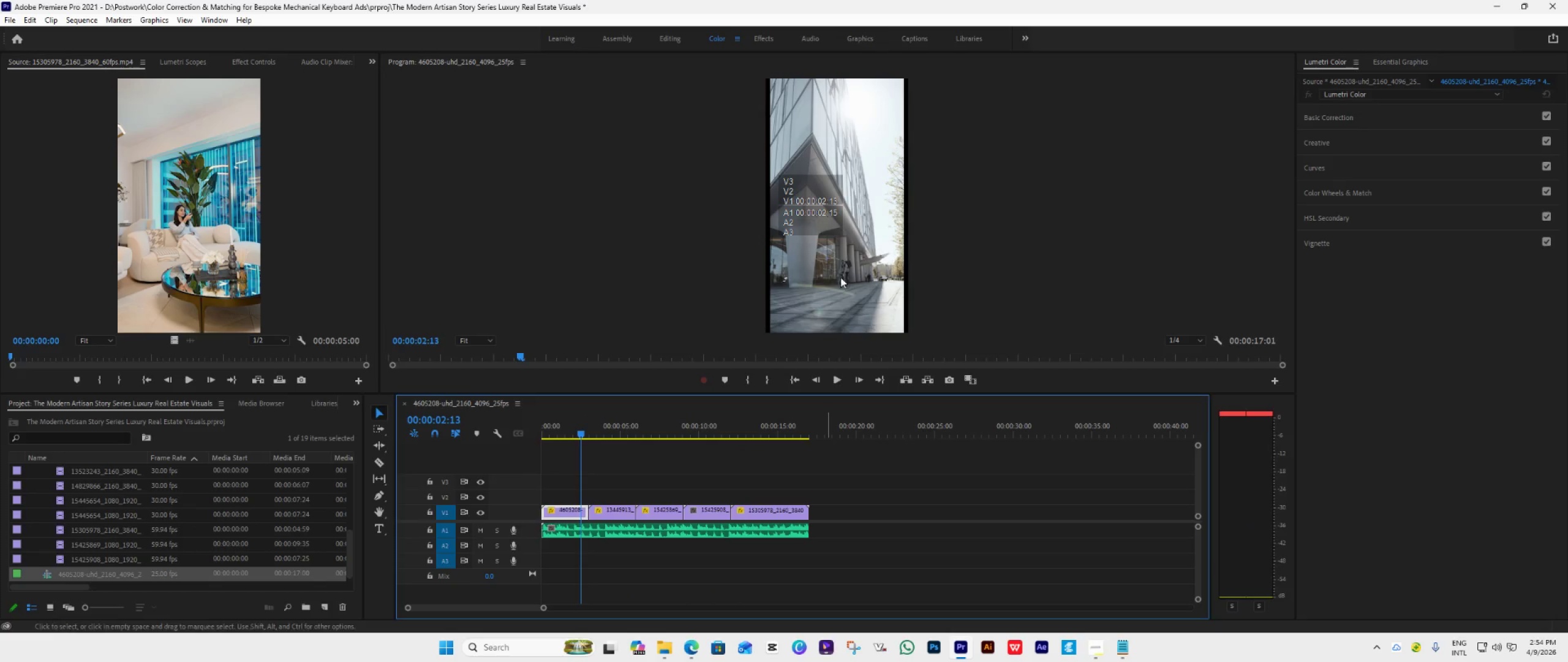 
double_click([835, 258])
 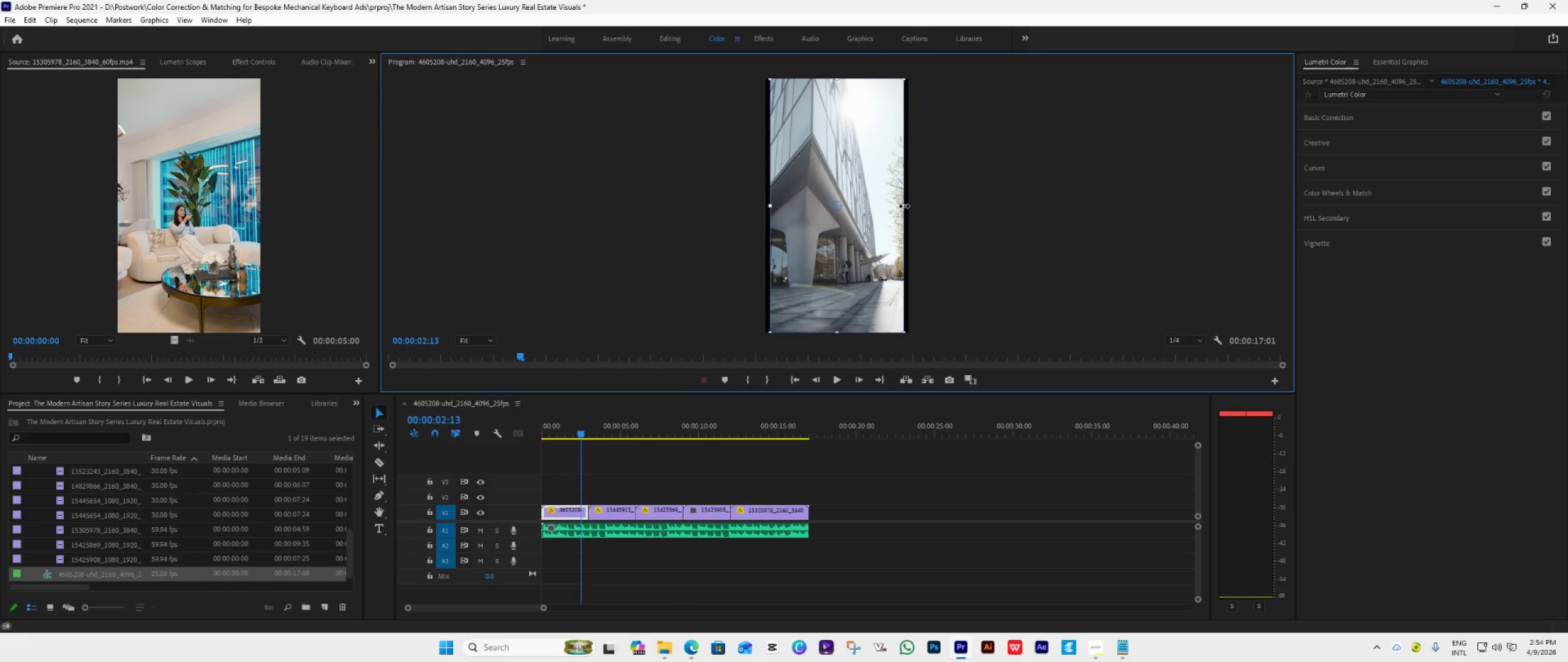 
left_click_drag(start_coordinate=[905, 206], to_coordinate=[913, 210])
 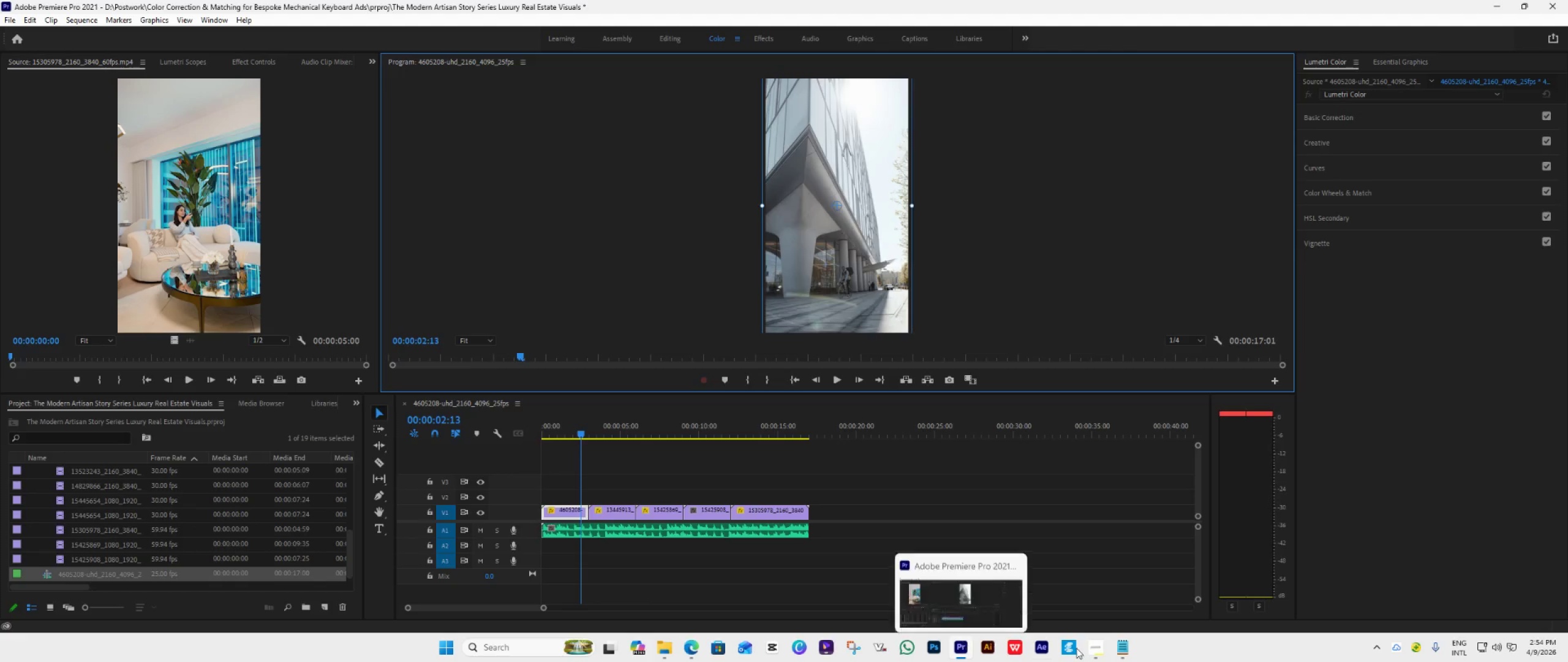 
left_click([1099, 653])